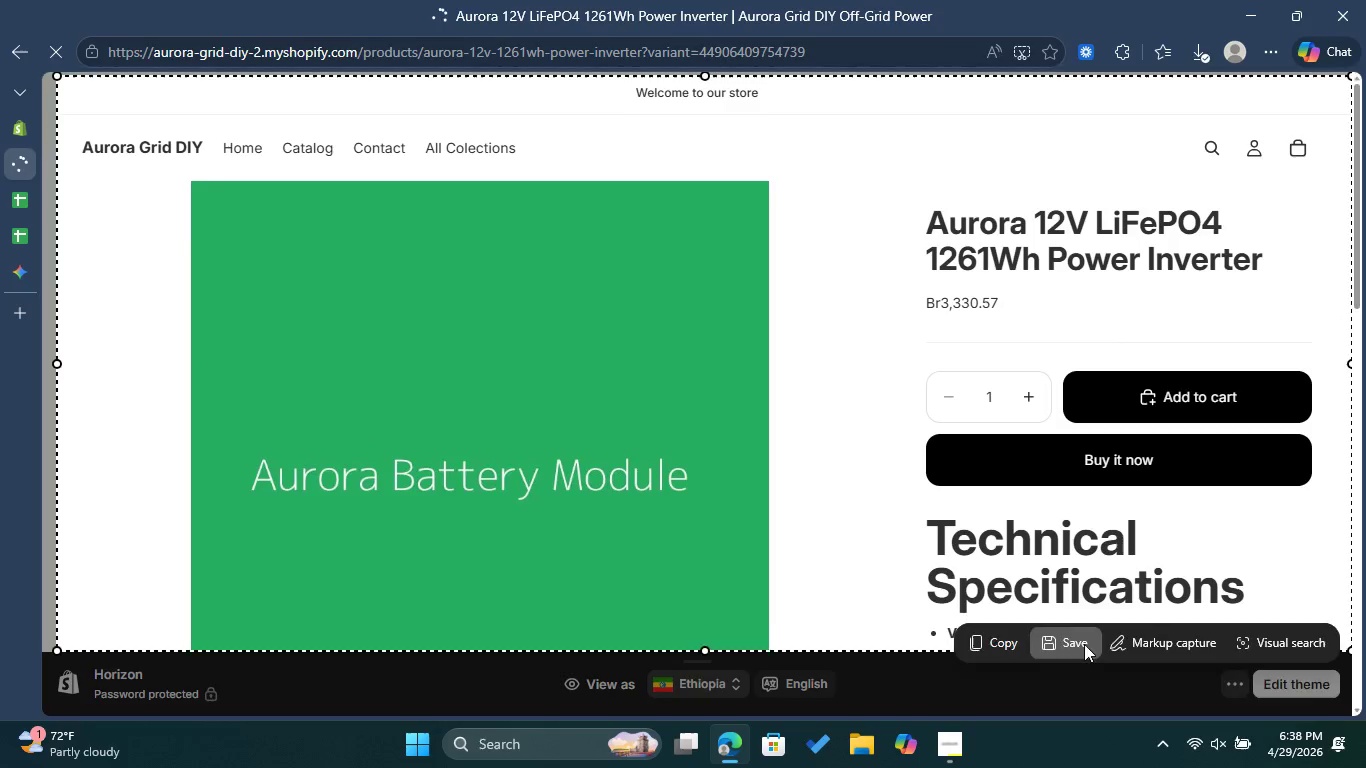 
left_click([1215, 149])
 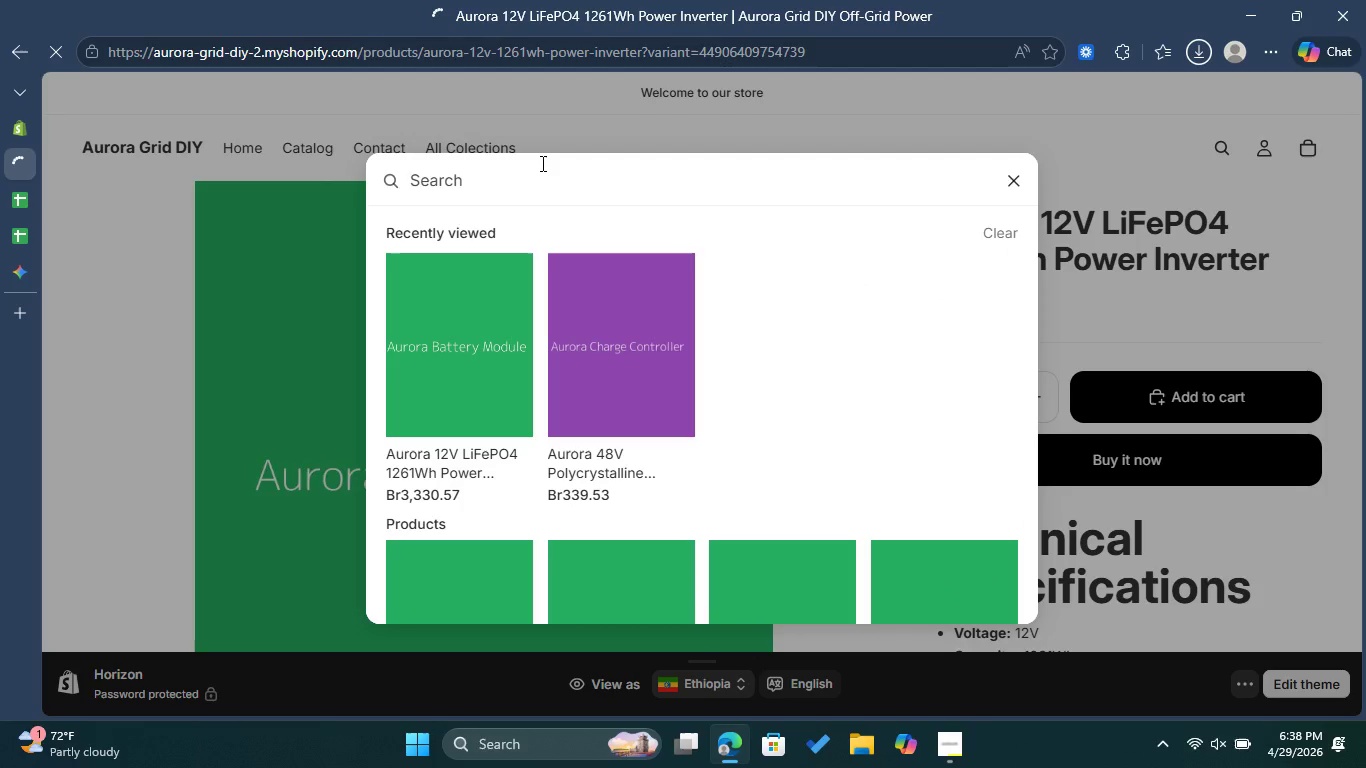 
key(S)
 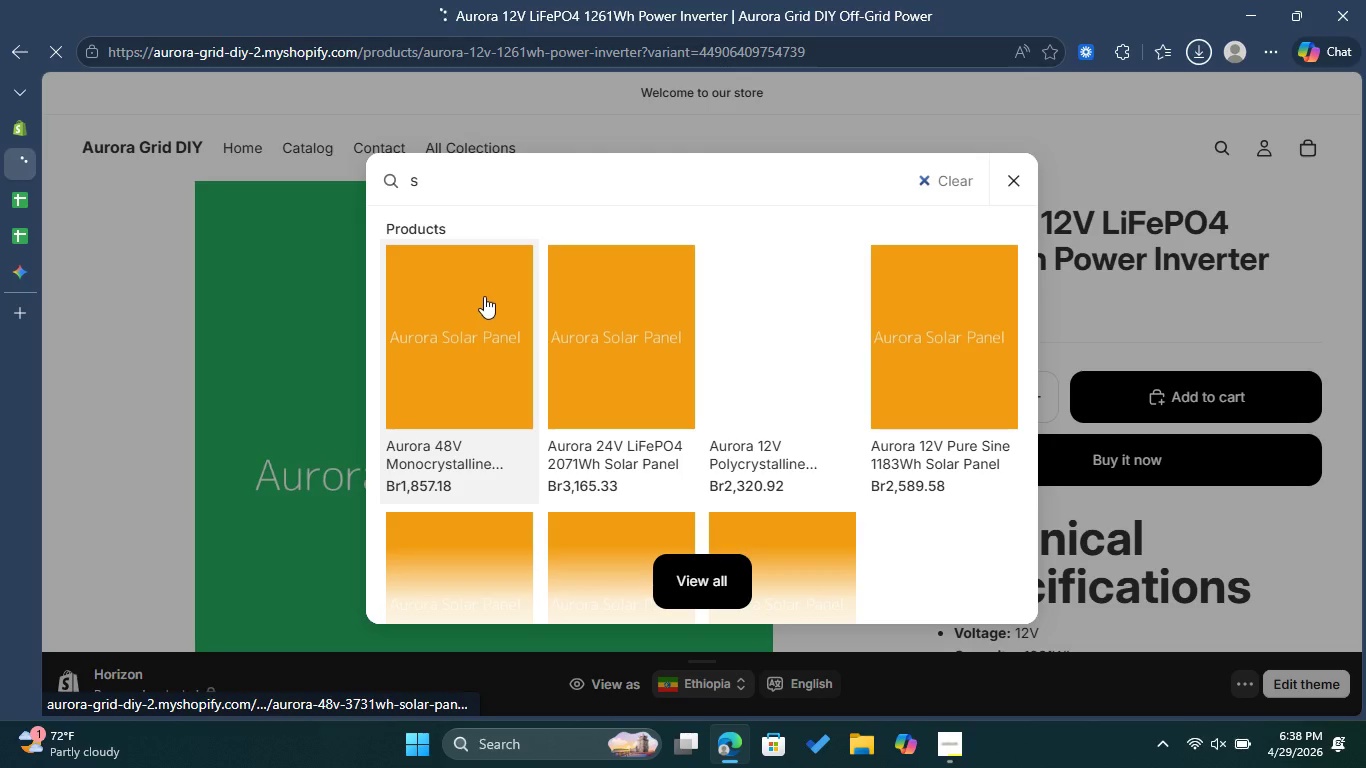 
left_click([488, 295])
 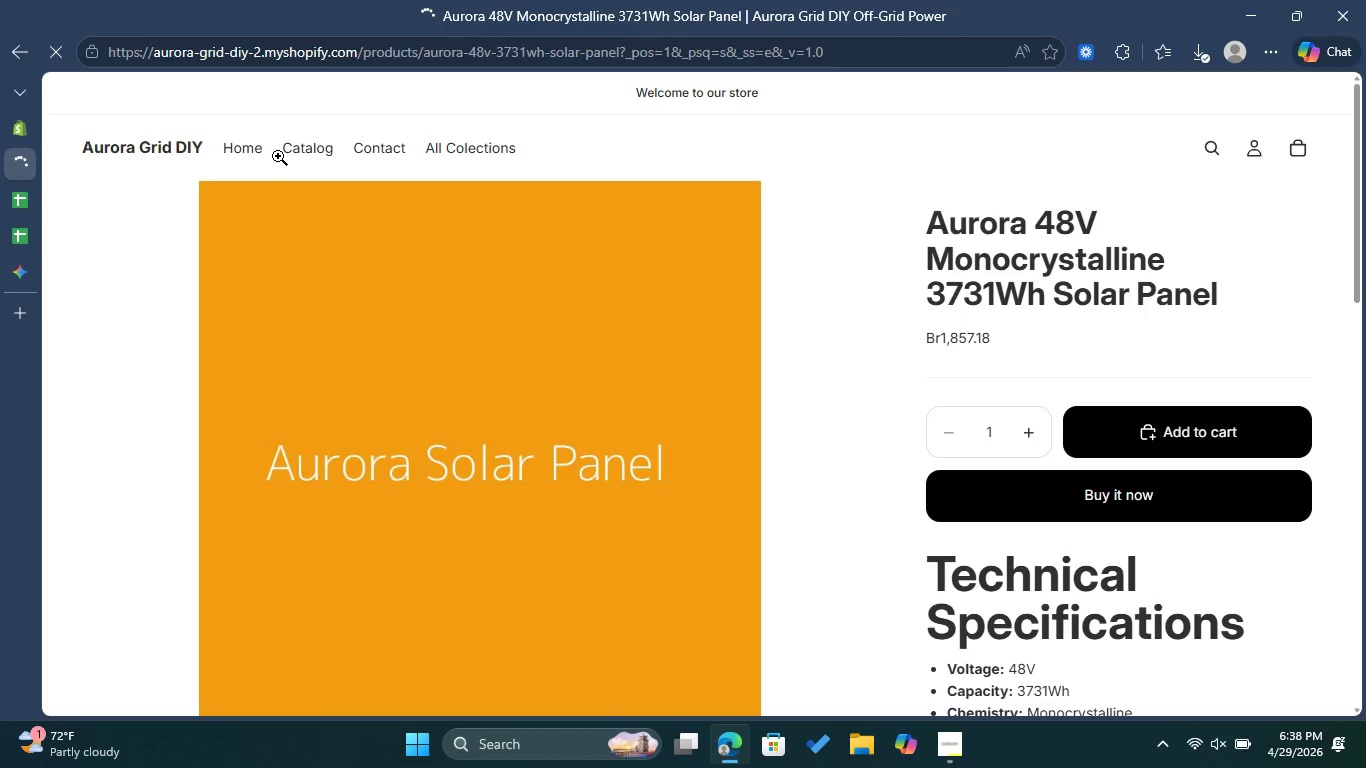 
left_click([464, 140])
 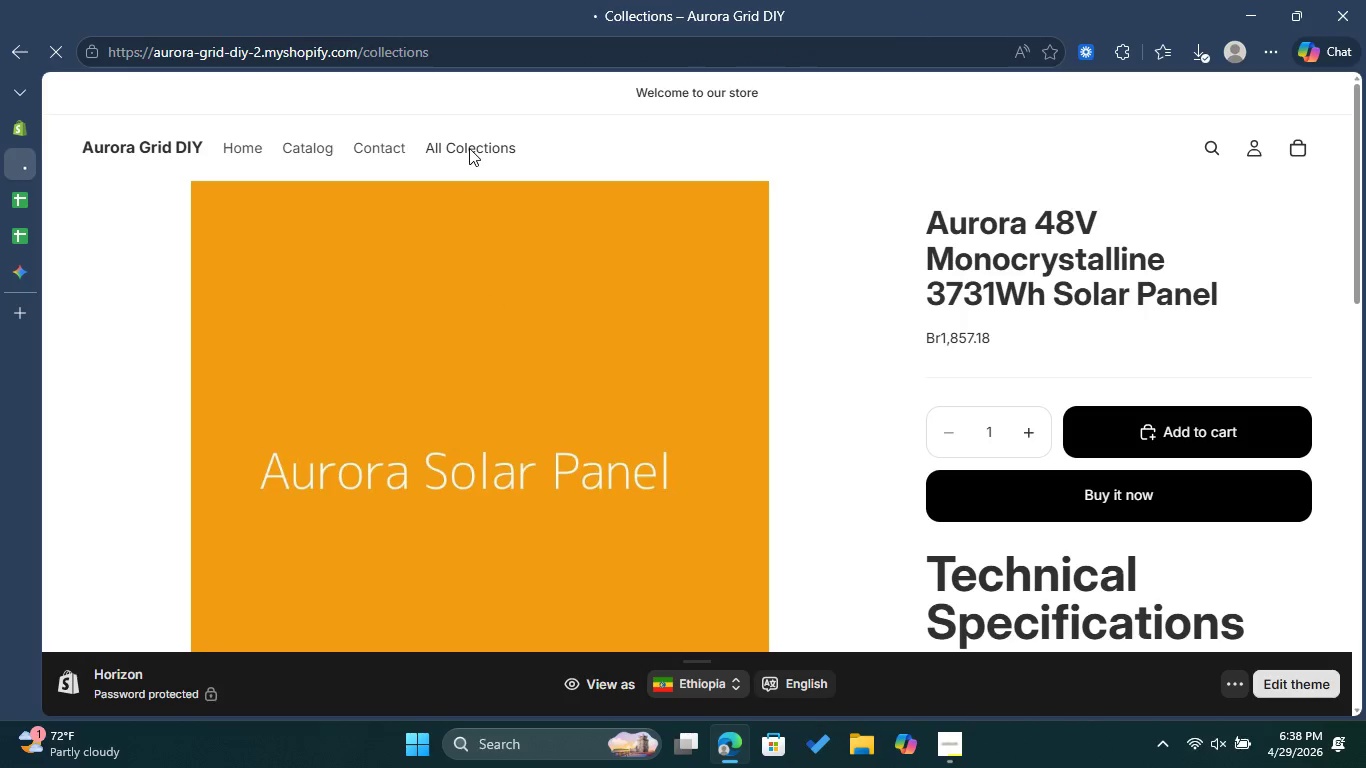 
wait(5.3)
 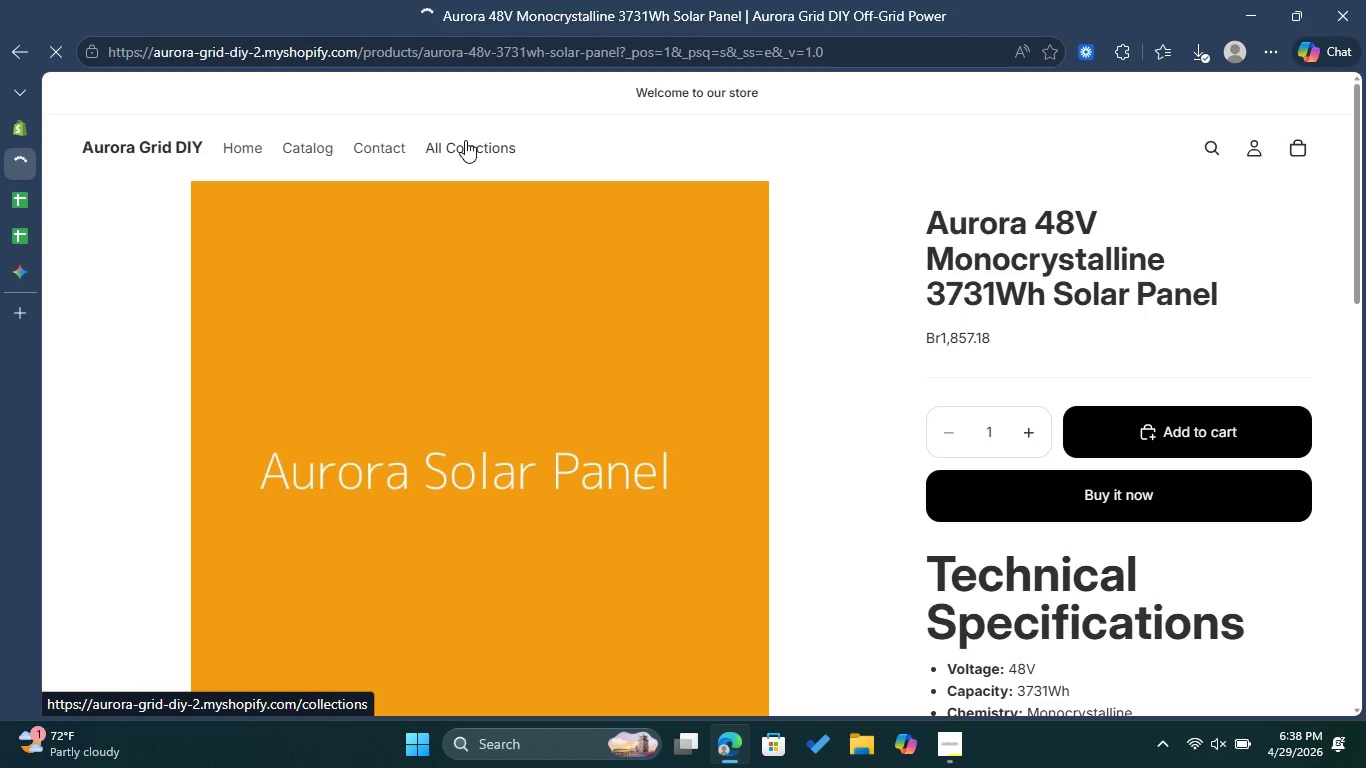 
scroll: coordinate [570, 541], scroll_direction: down, amount: 8.0
 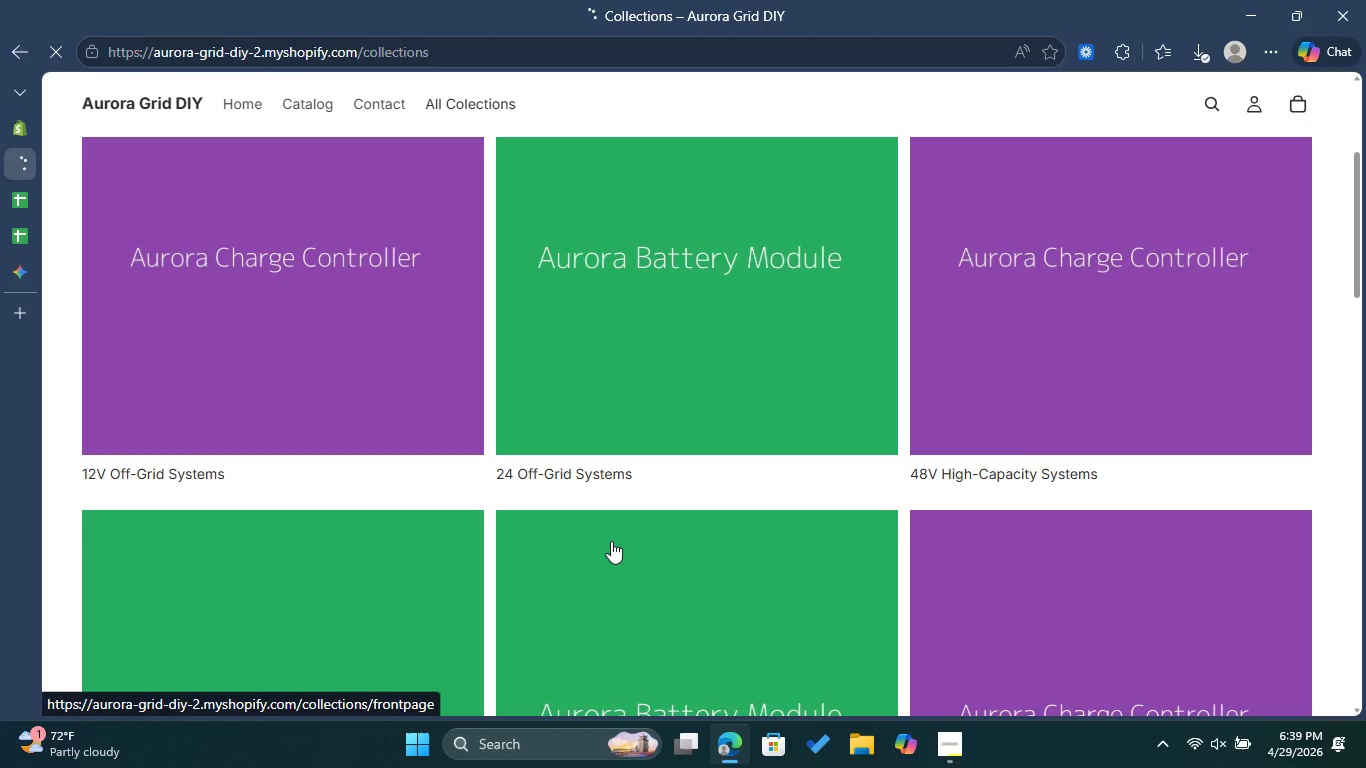 
left_click([356, 463])
 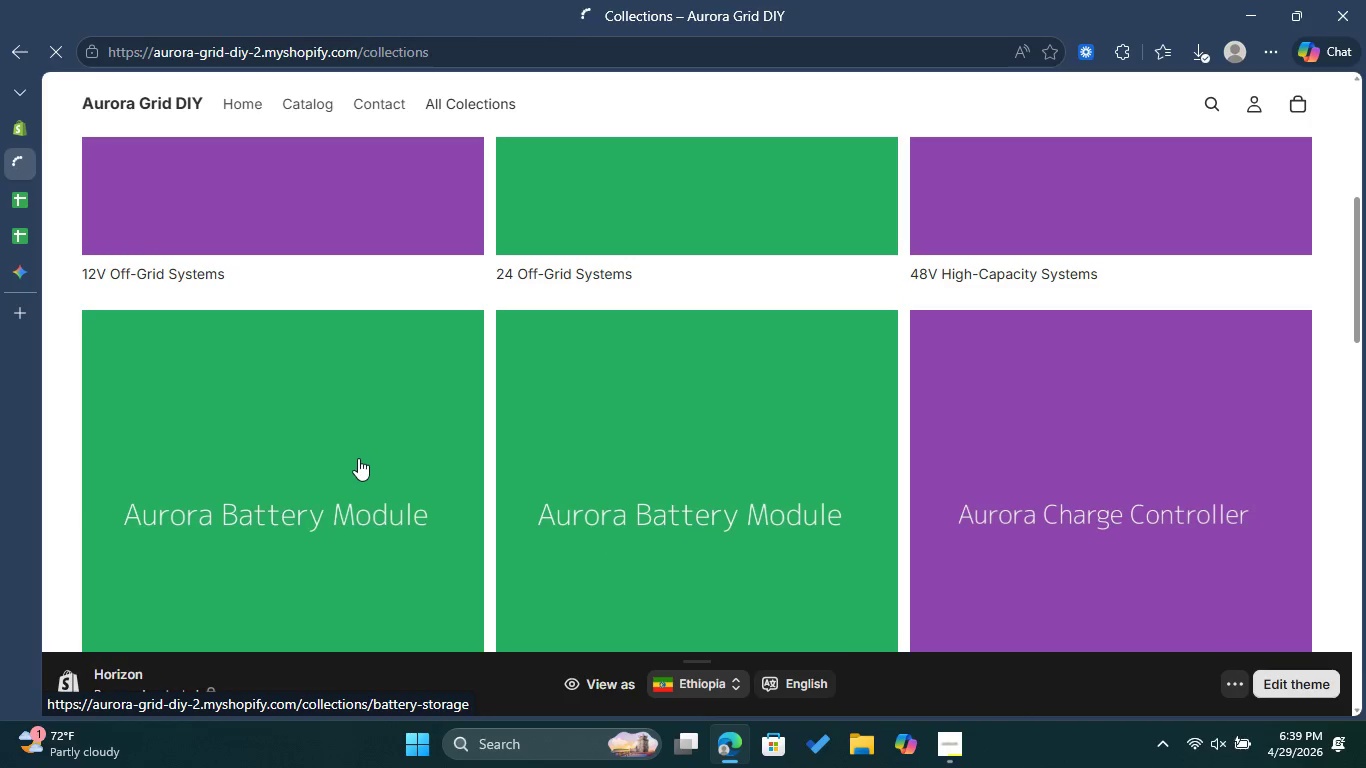 
left_click([360, 458])
 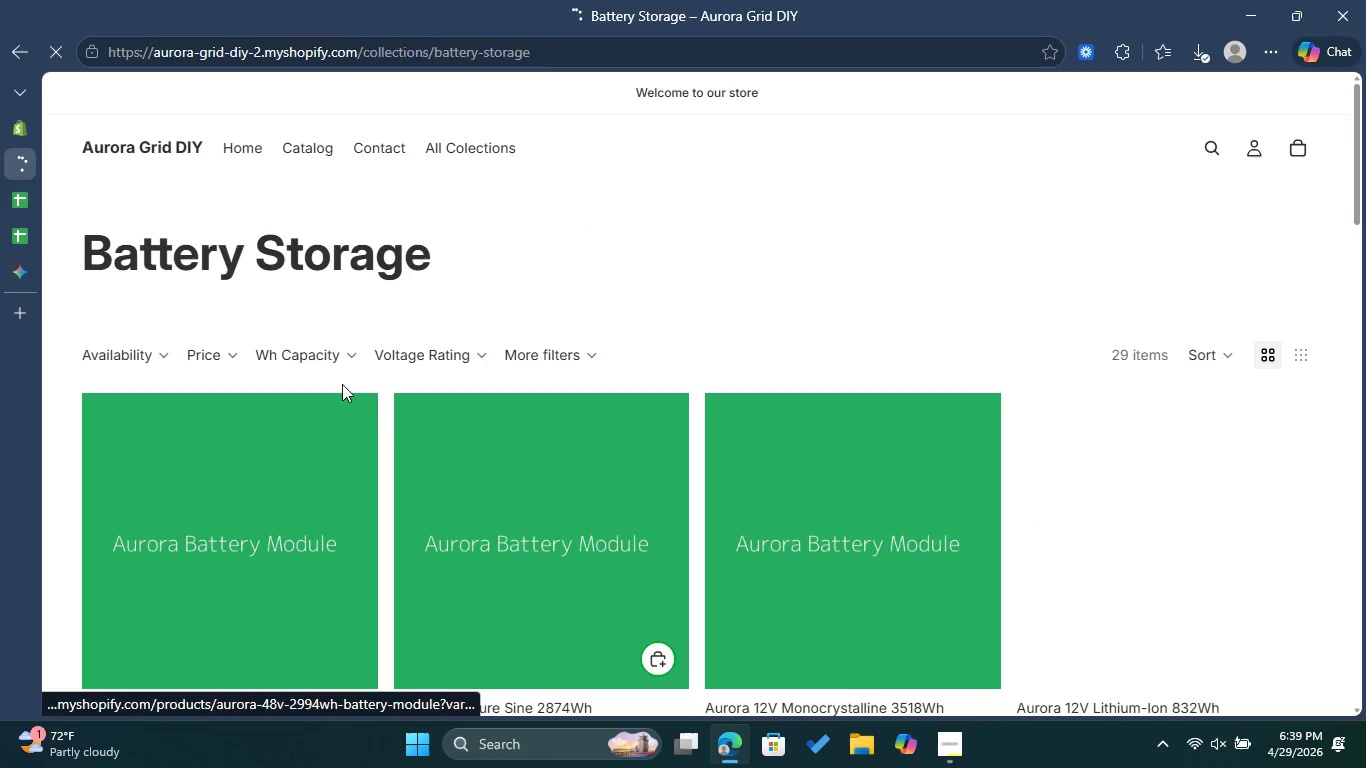 
left_click([322, 345])
 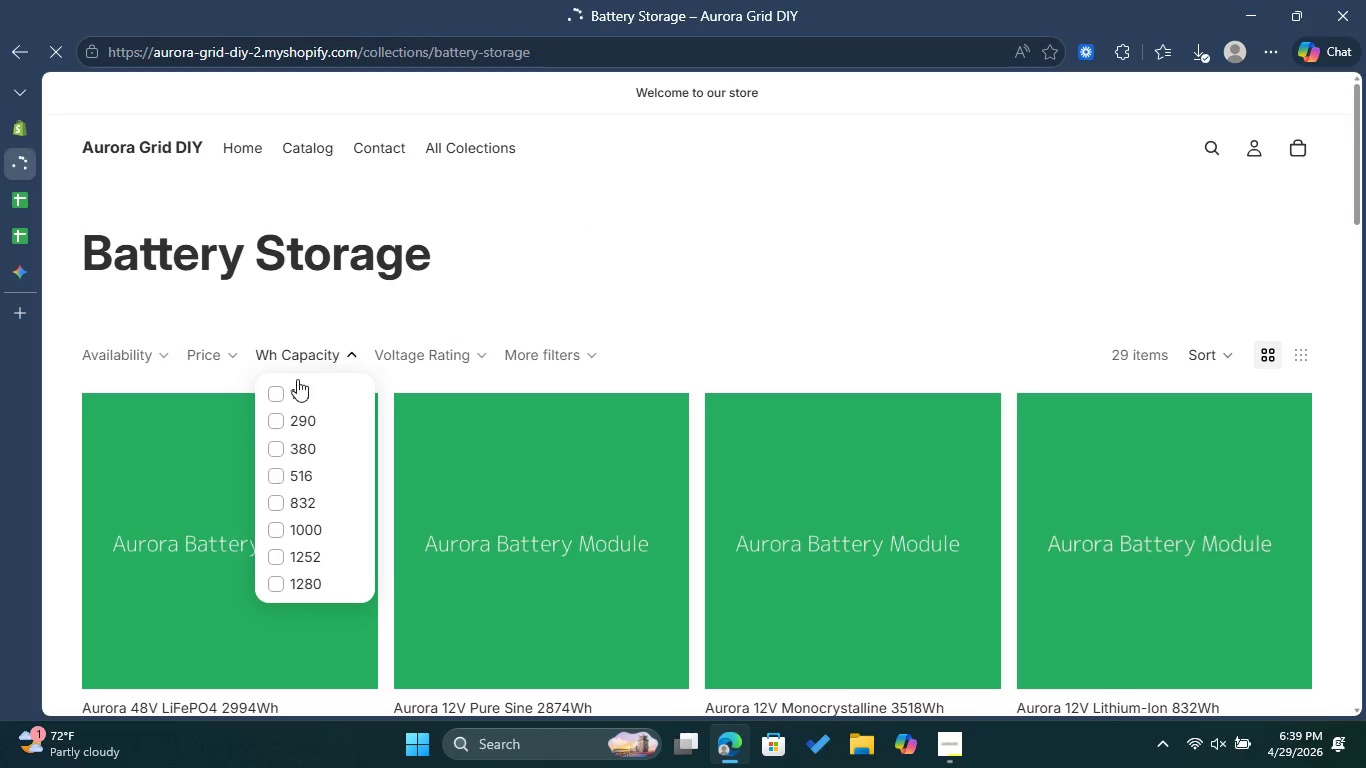 
left_click([276, 424])
 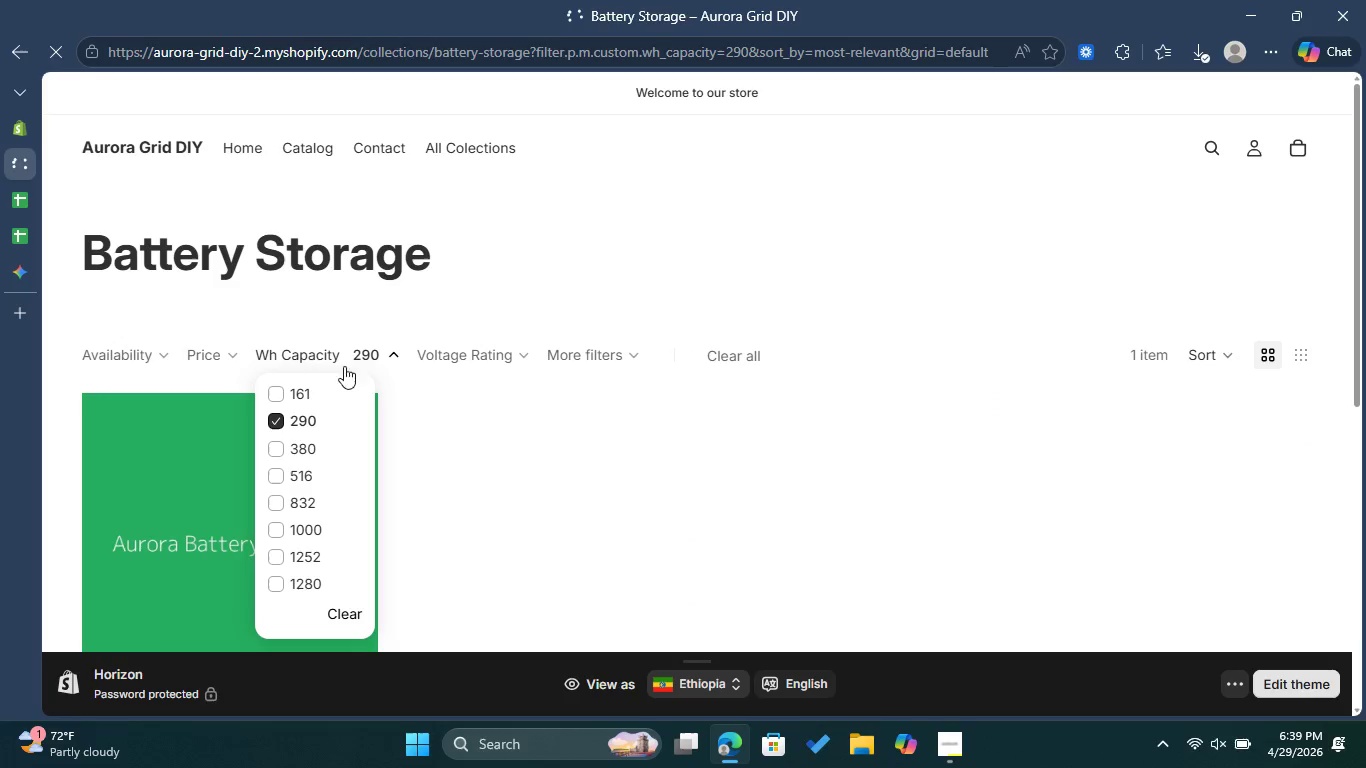 
wait(5.47)
 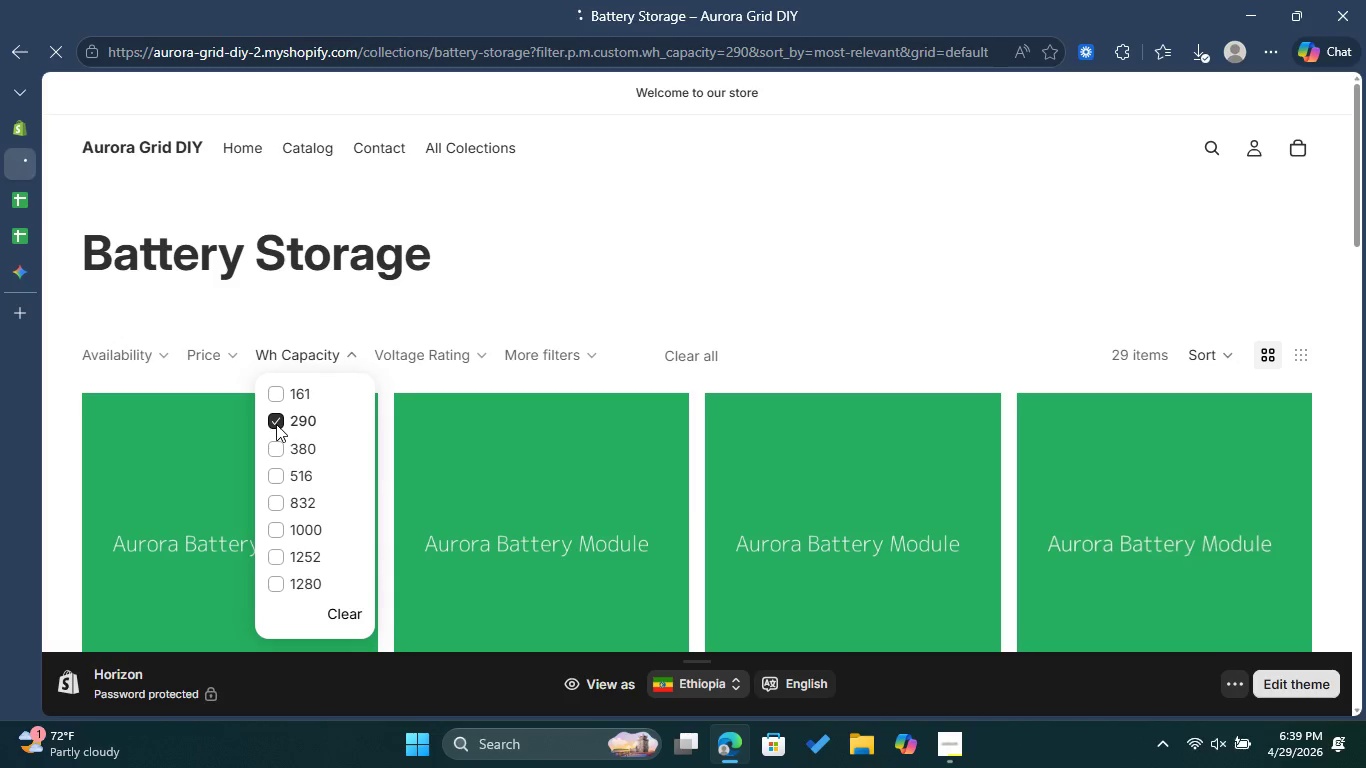 
hold_key(key=ControlLeft, duration=1.02)
 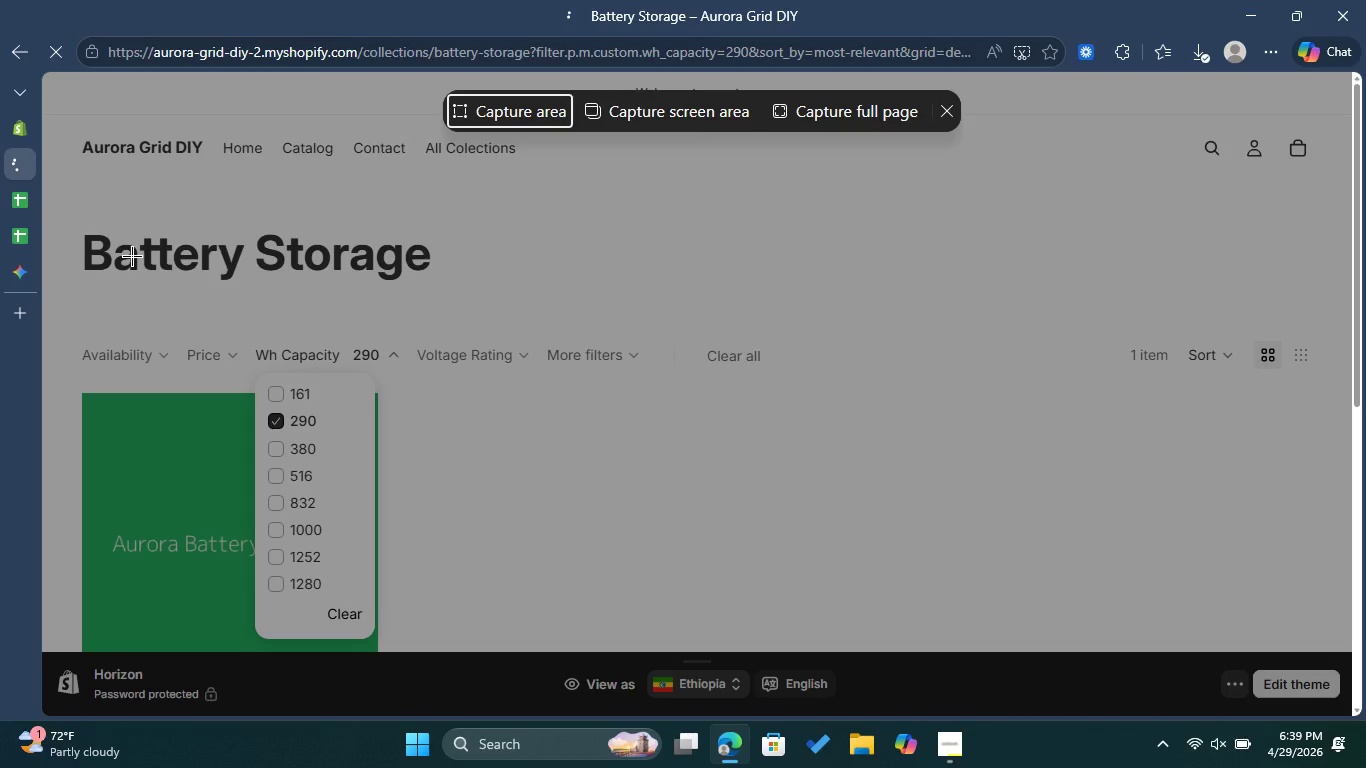 
hold_key(key=ShiftLeft, duration=0.86)
 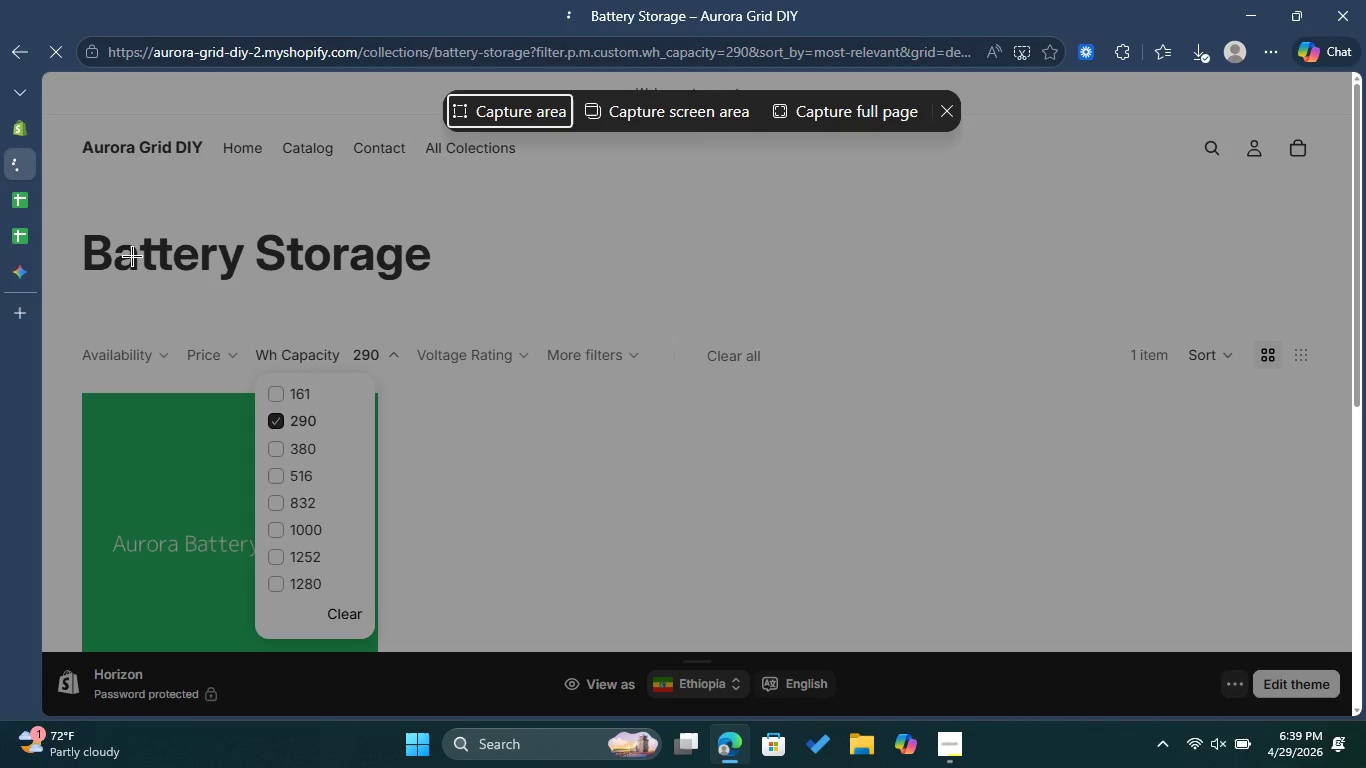 
hold_key(key=S, duration=0.34)
 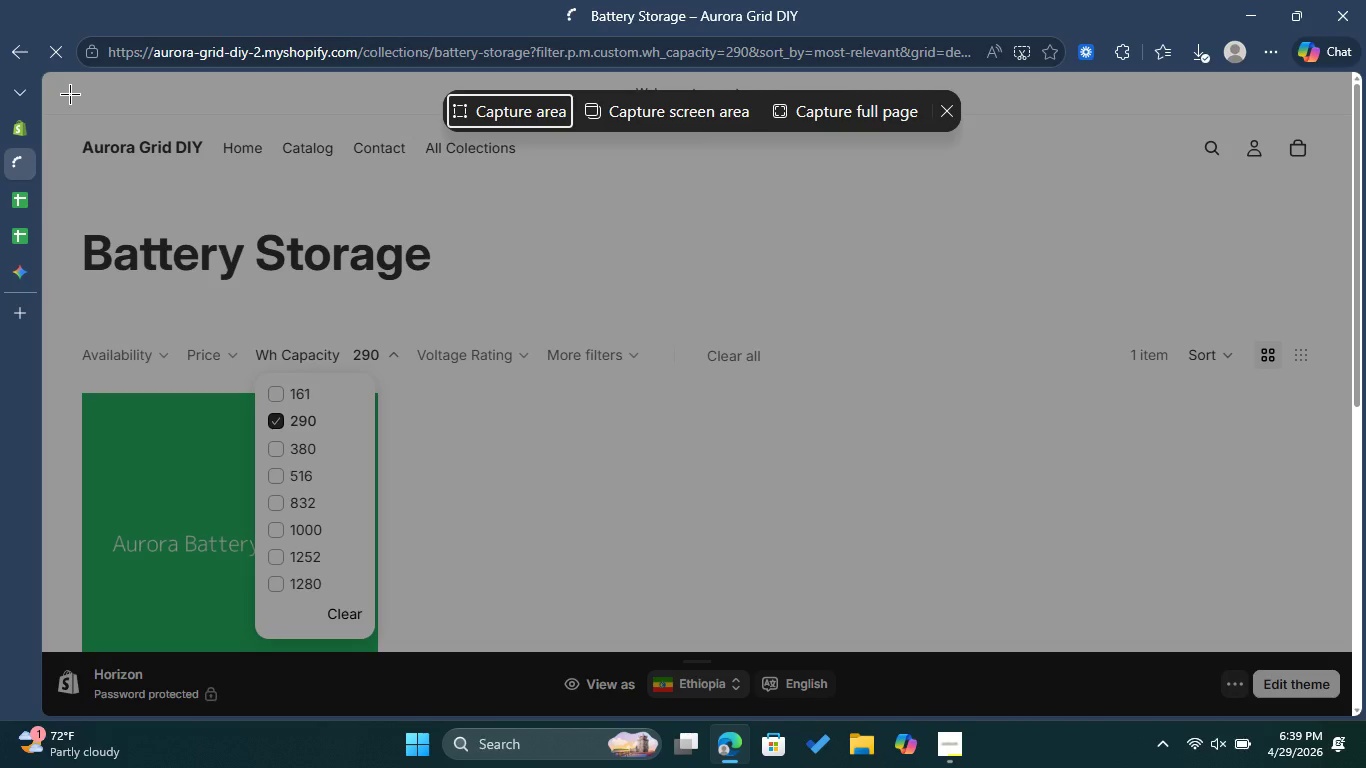 
left_click_drag(start_coordinate=[63, 83], to_coordinate=[1163, 658])
 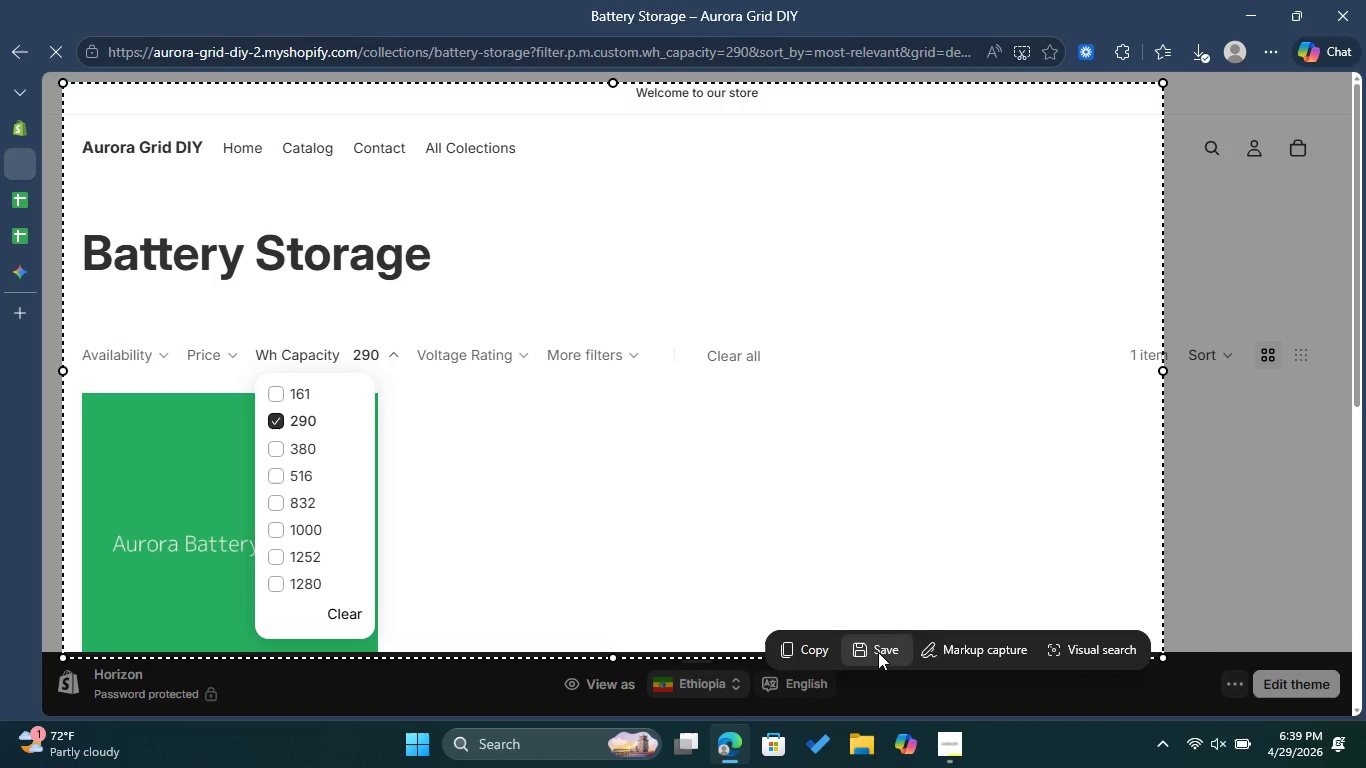 
left_click([878, 652])
 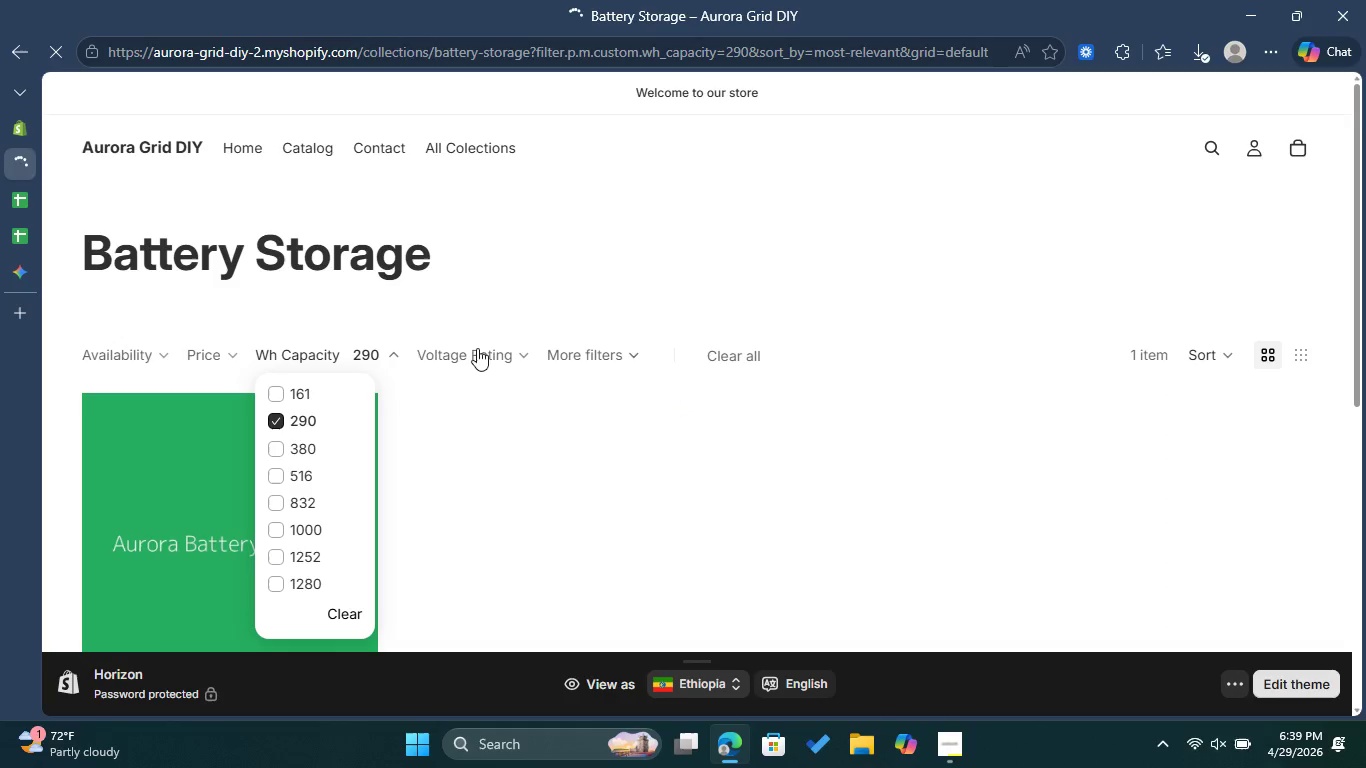 
left_click([272, 422])
 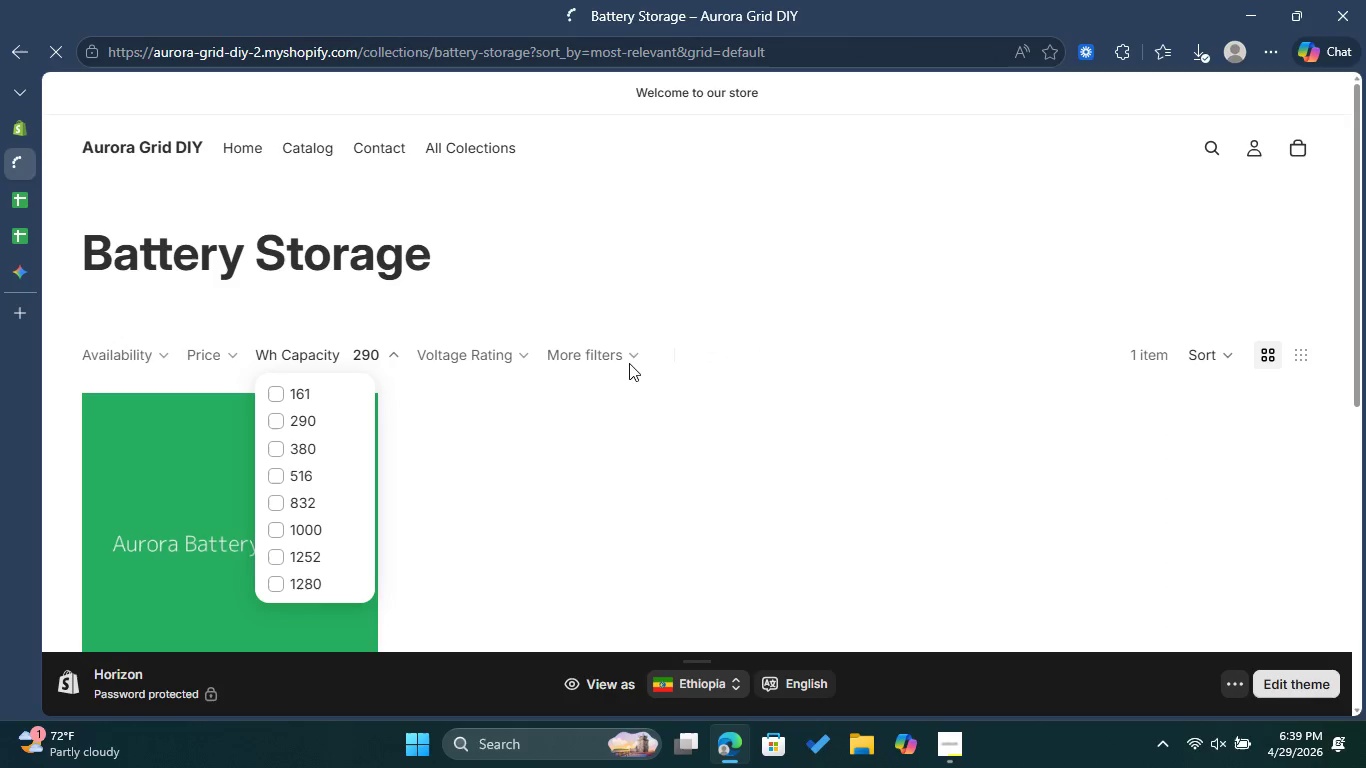 
left_click([624, 358])
 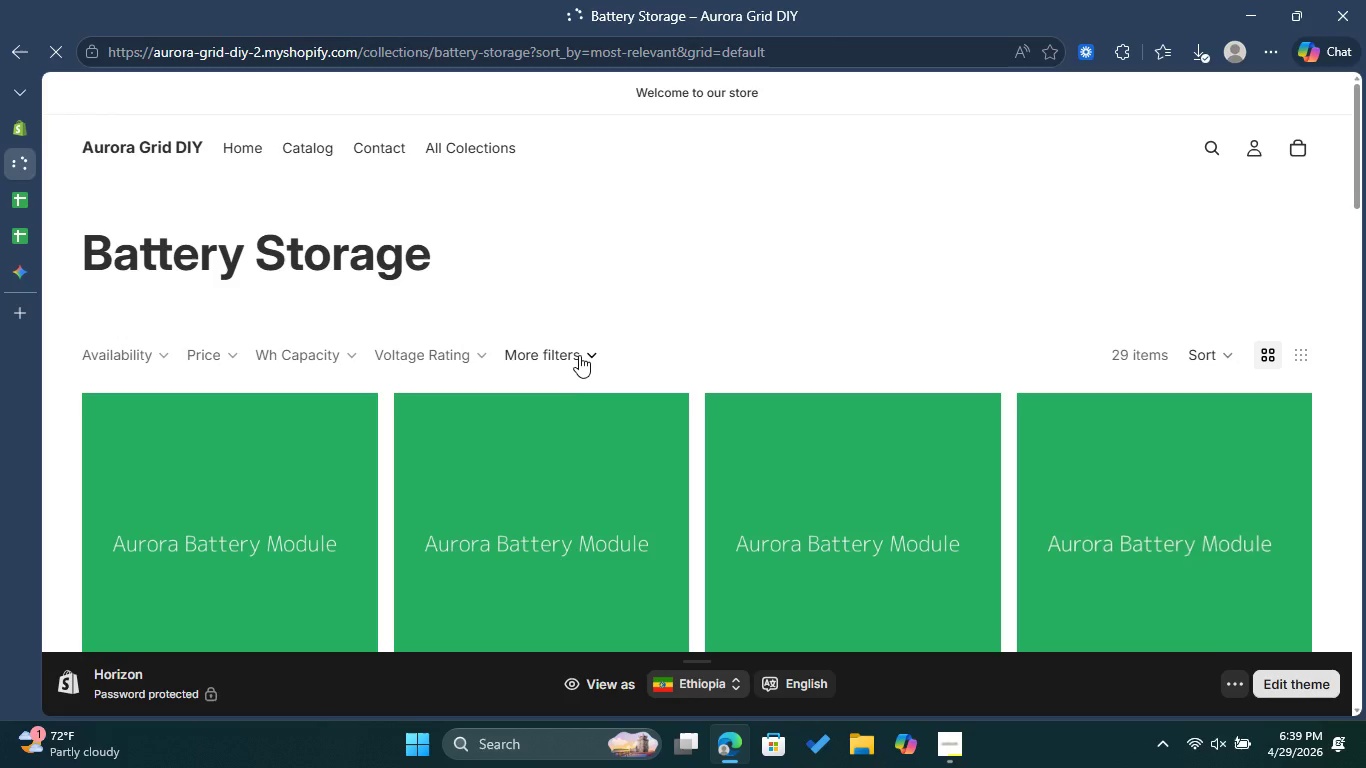 
left_click([577, 353])
 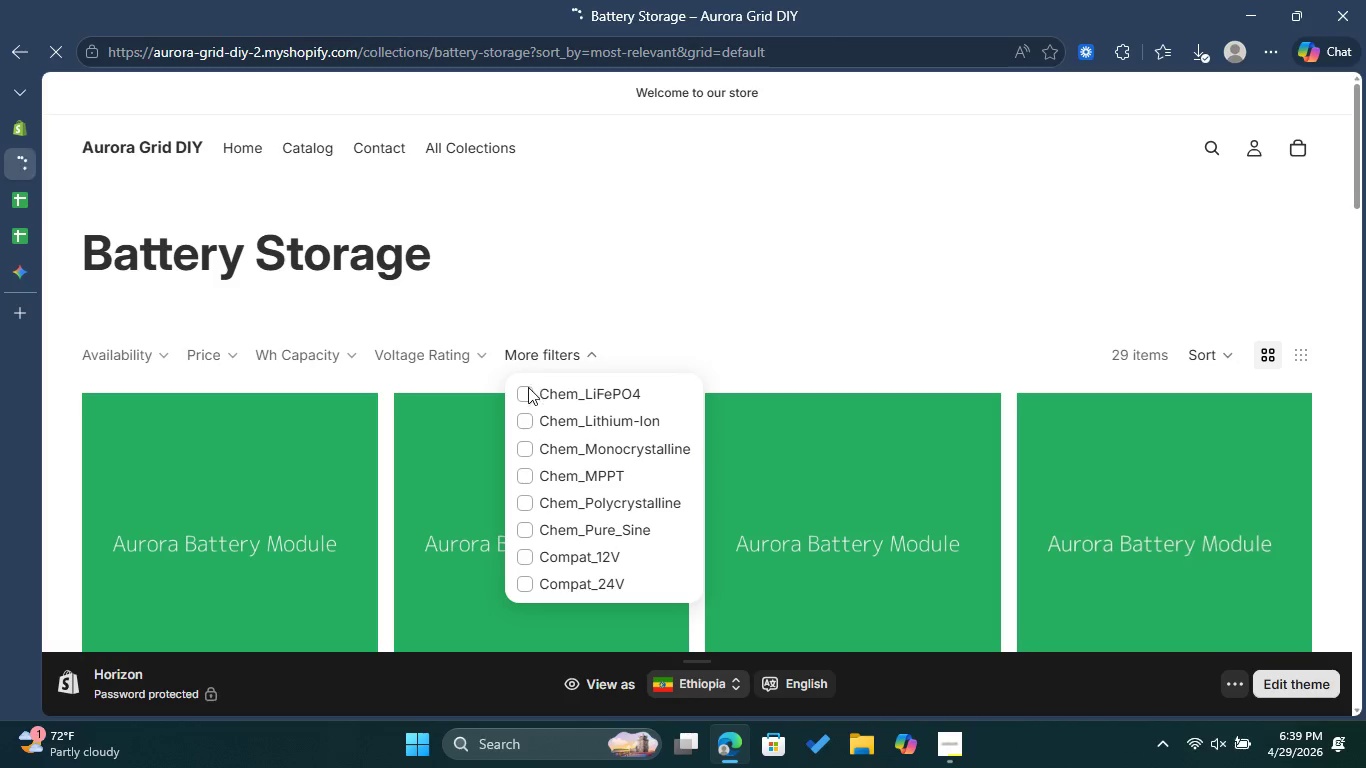 
left_click([525, 391])
 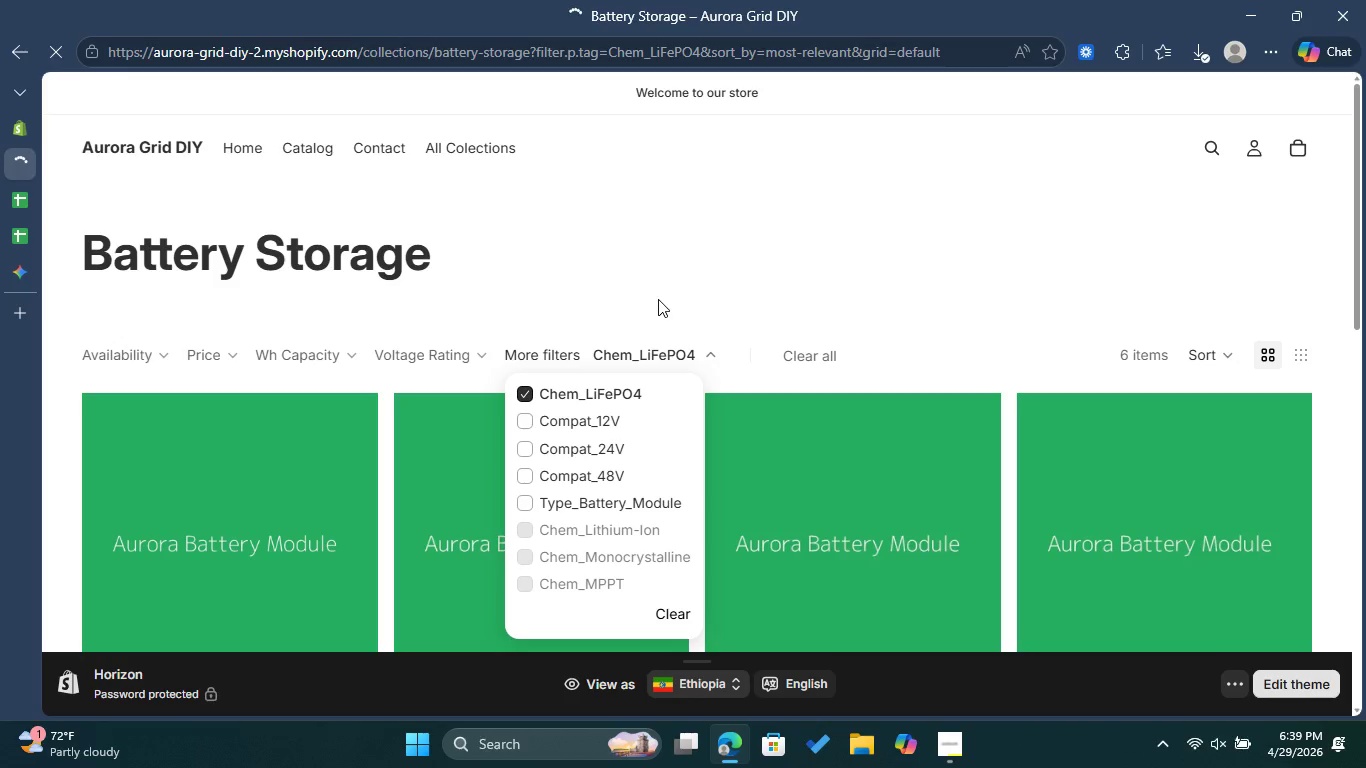 
key(Control+Shift+S)
 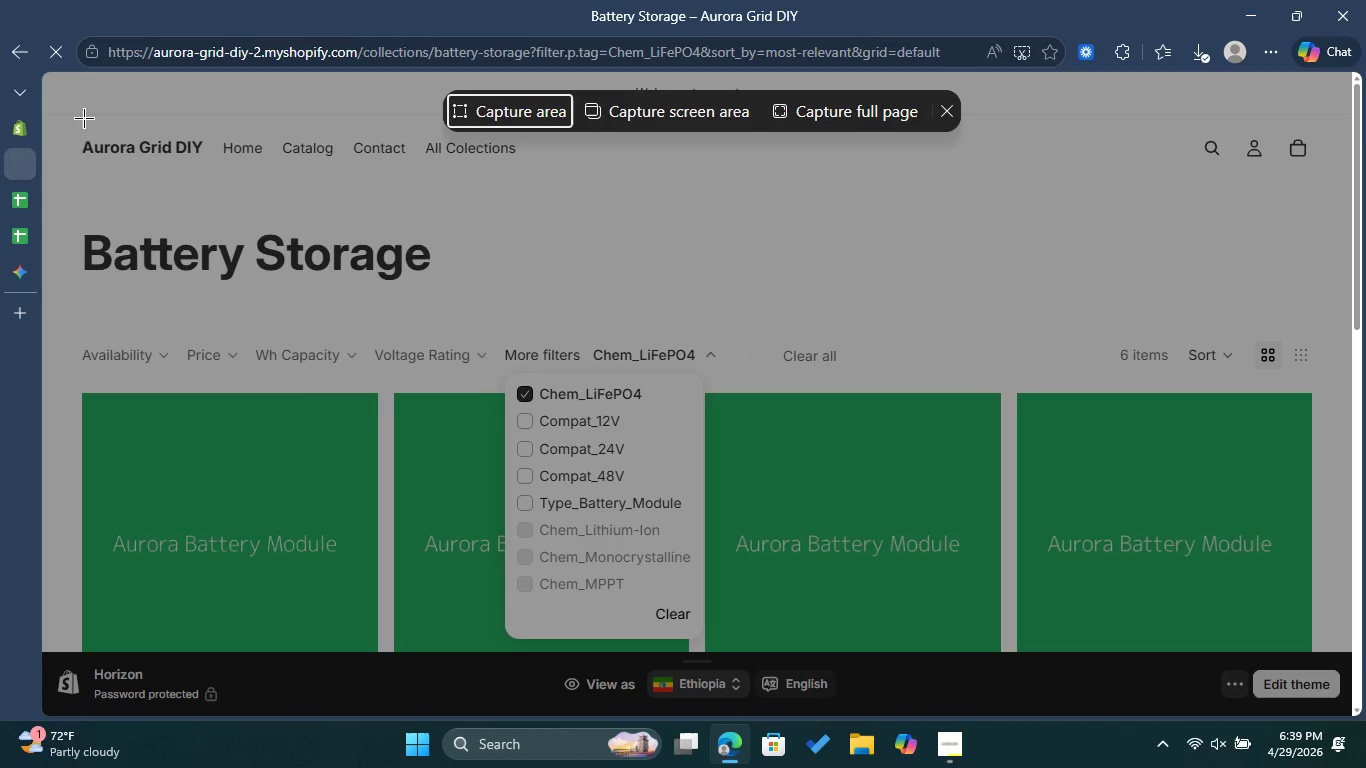 
left_click_drag(start_coordinate=[70, 114], to_coordinate=[1330, 651])
 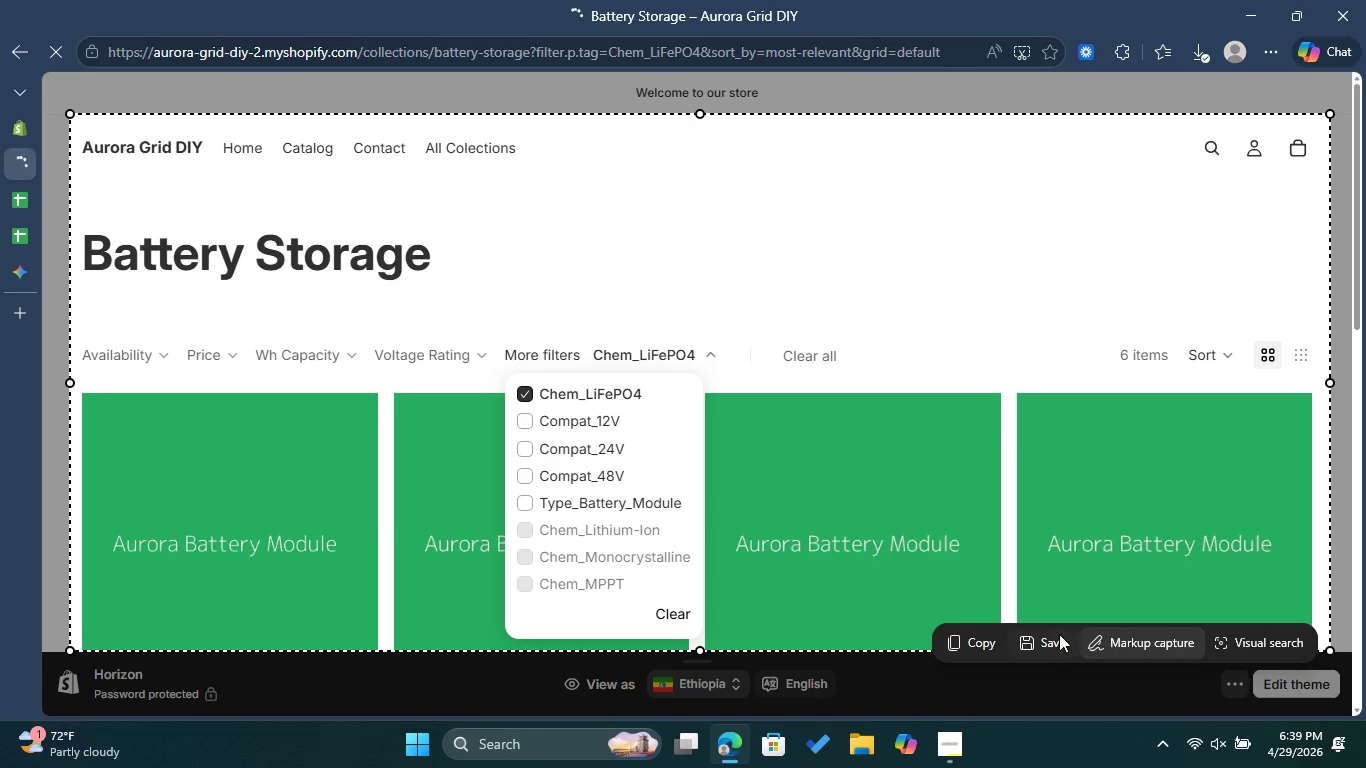 
left_click([1049, 639])
 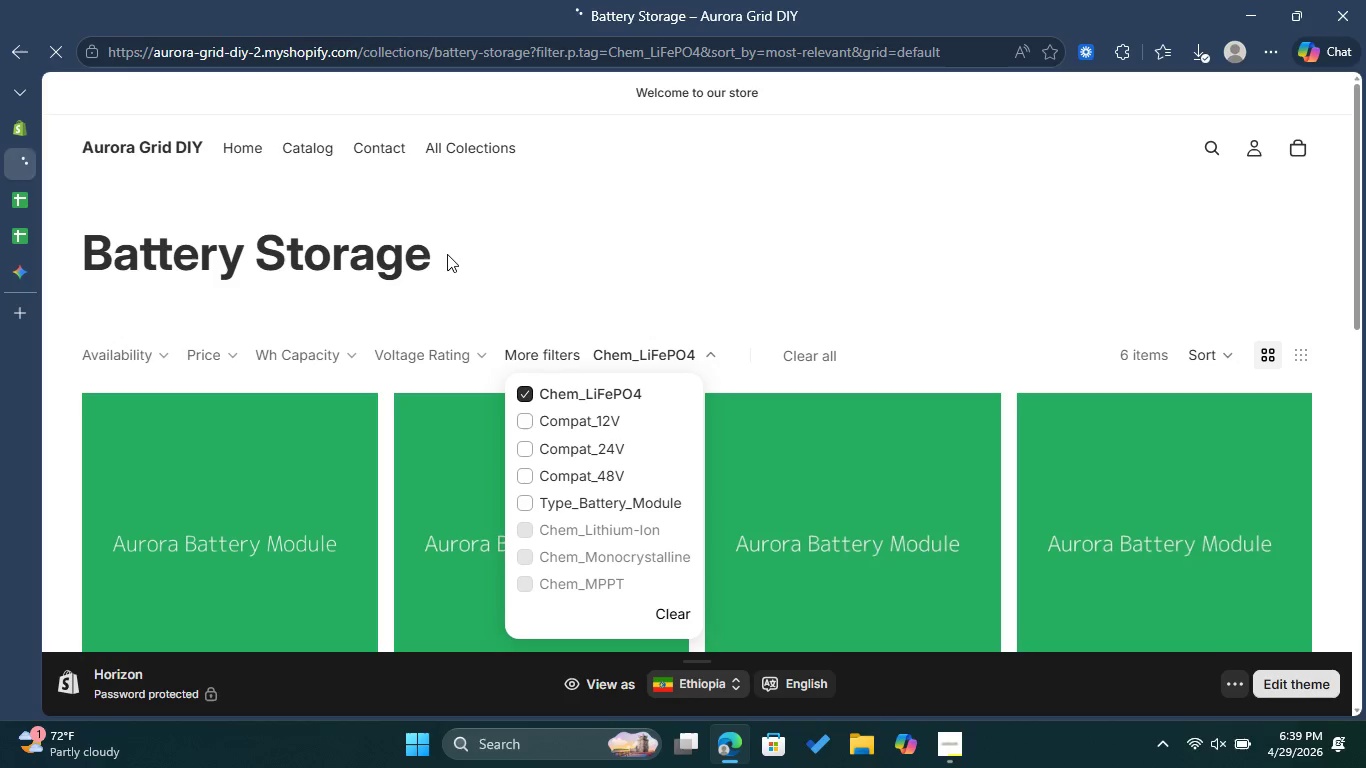 
wait(13.56)
 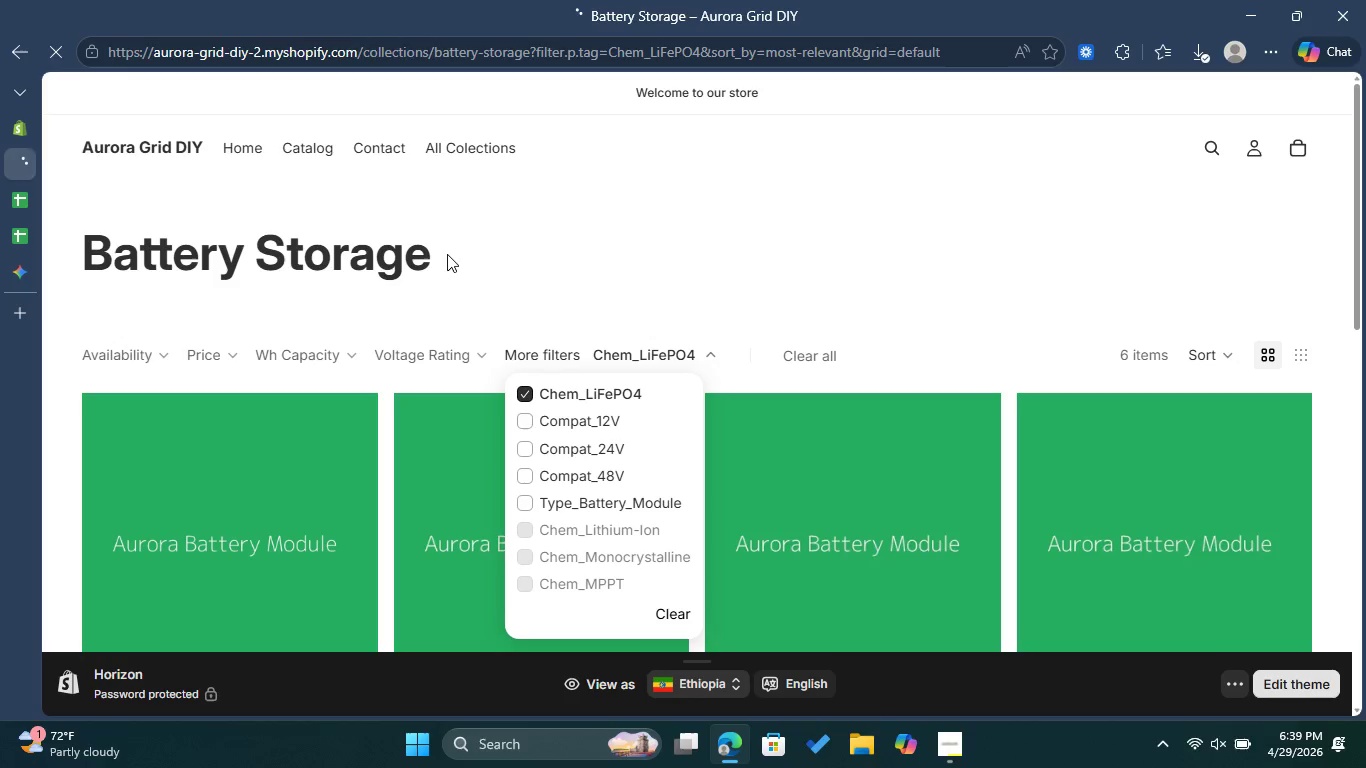 
mouse_move([68, 137])
 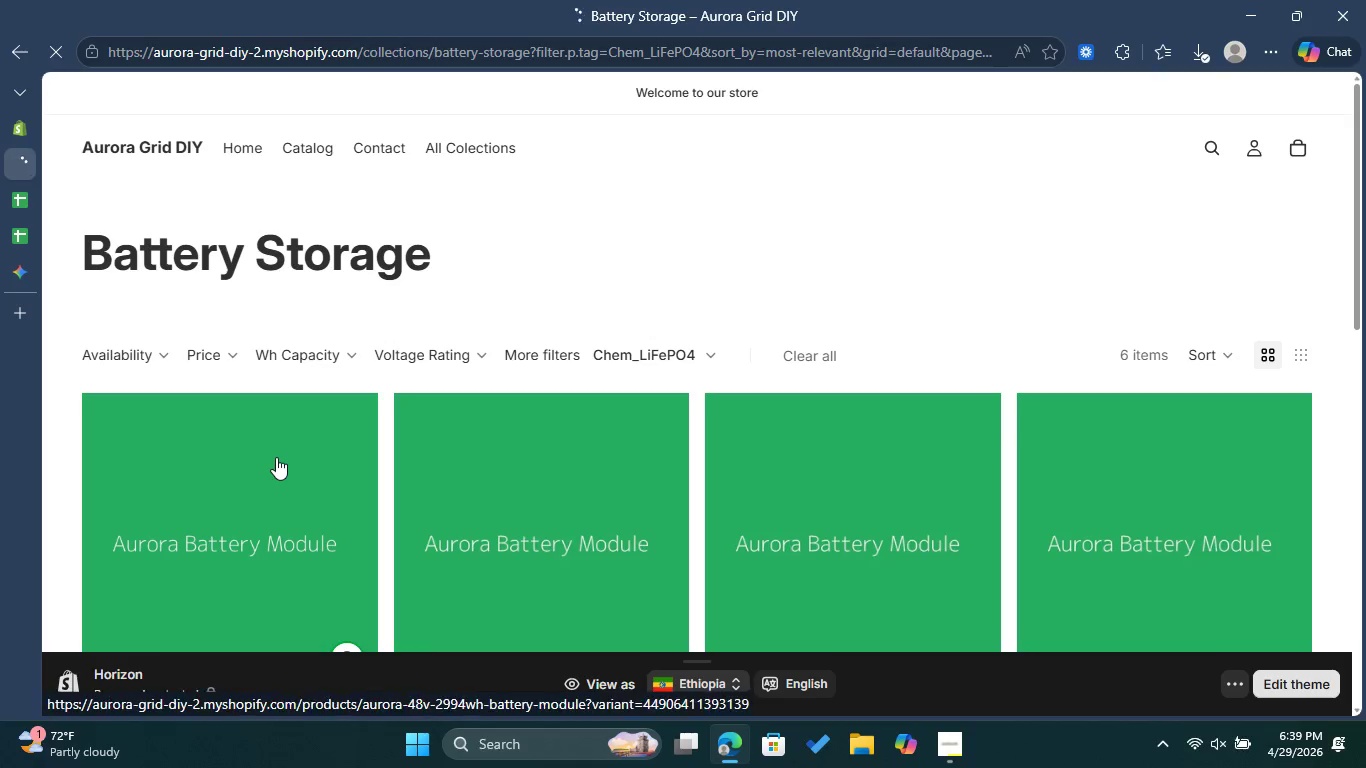 
mouse_move([838, 378])
 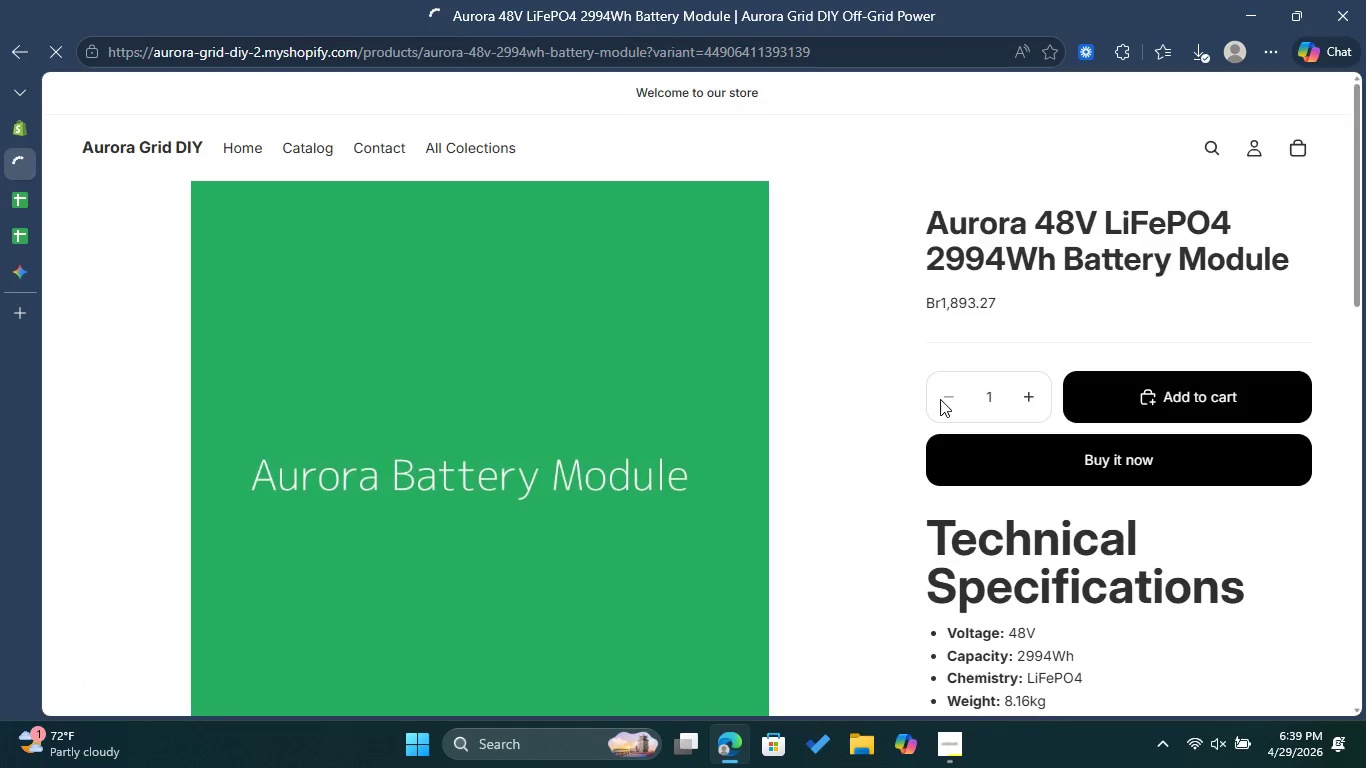 
scroll: coordinate [953, 405], scroll_direction: down, amount: 2.0
 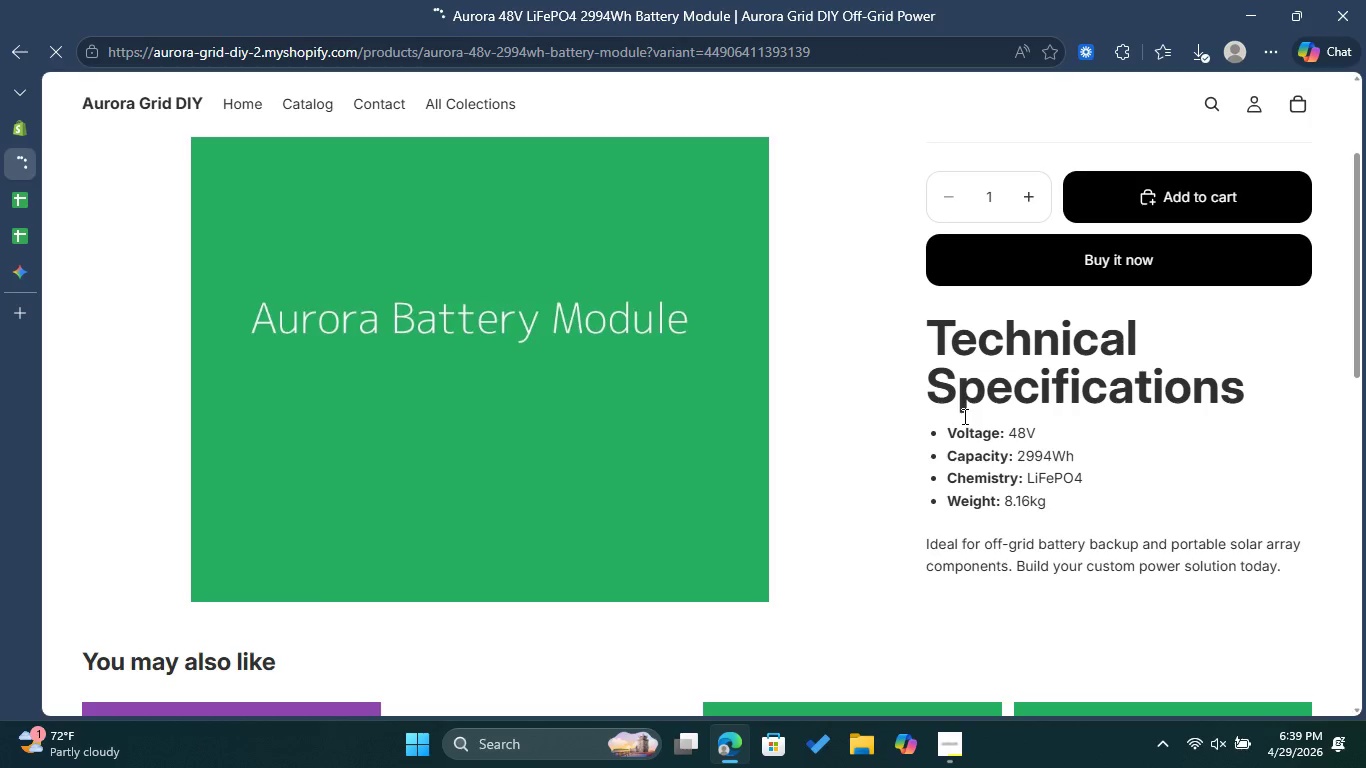 
scroll: coordinate [966, 421], scroll_direction: up, amount: 1.0
 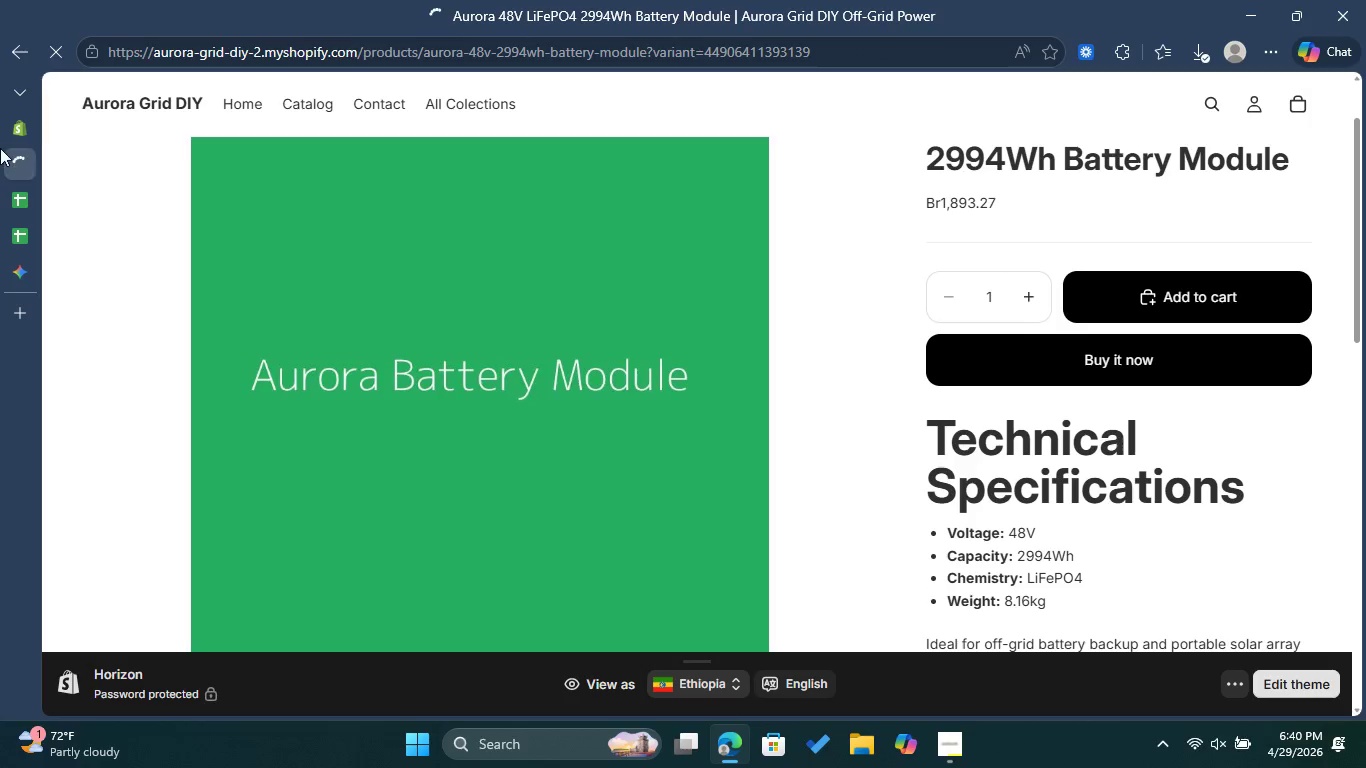 
left_click([14, 118])
 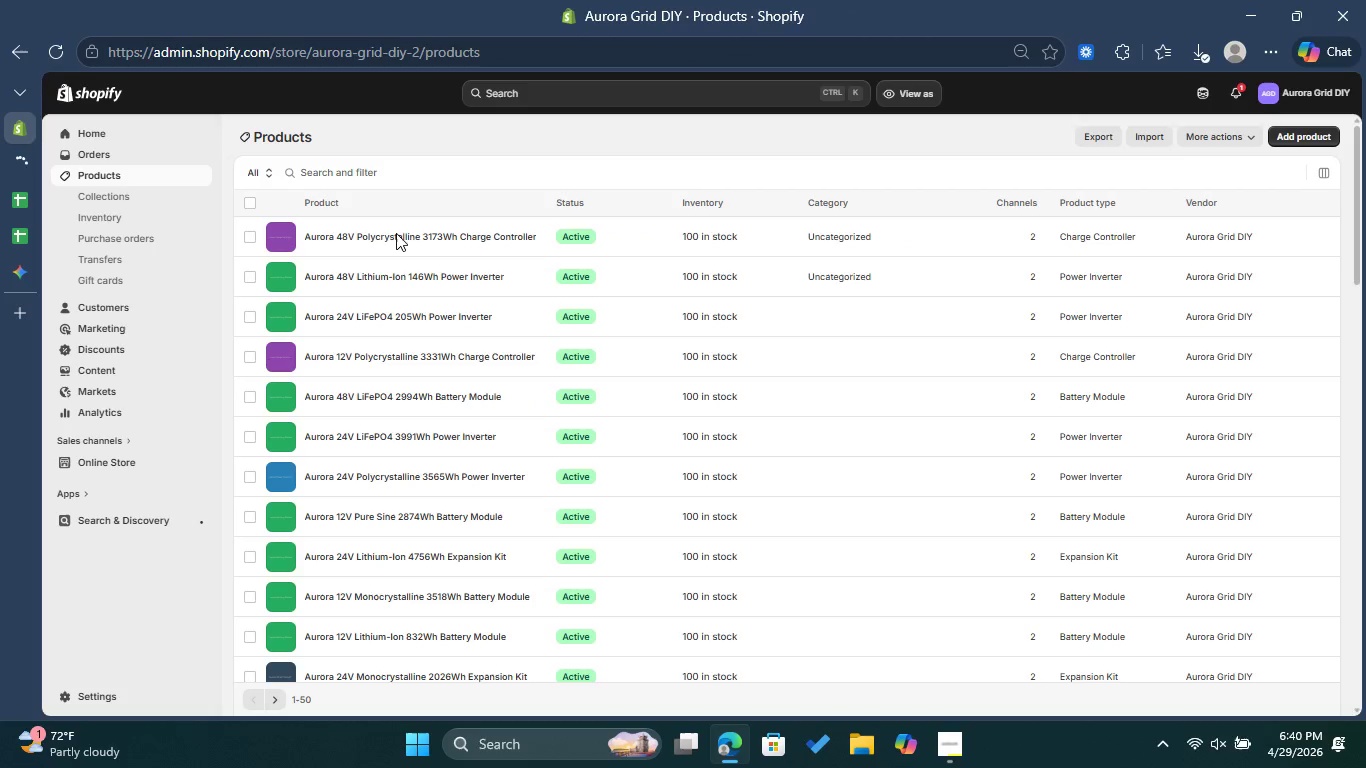 
scroll: coordinate [448, 537], scroll_direction: down, amount: 6.0
 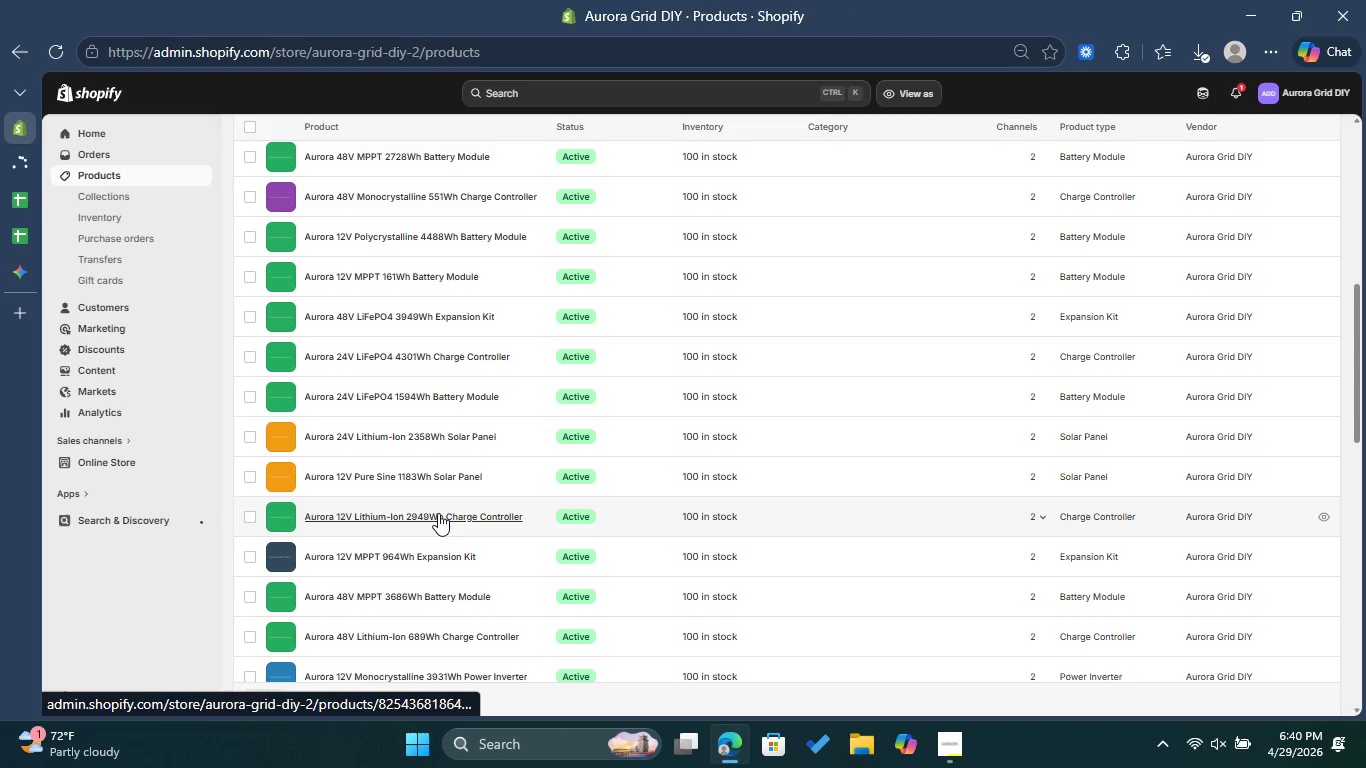 
left_click([438, 513])
 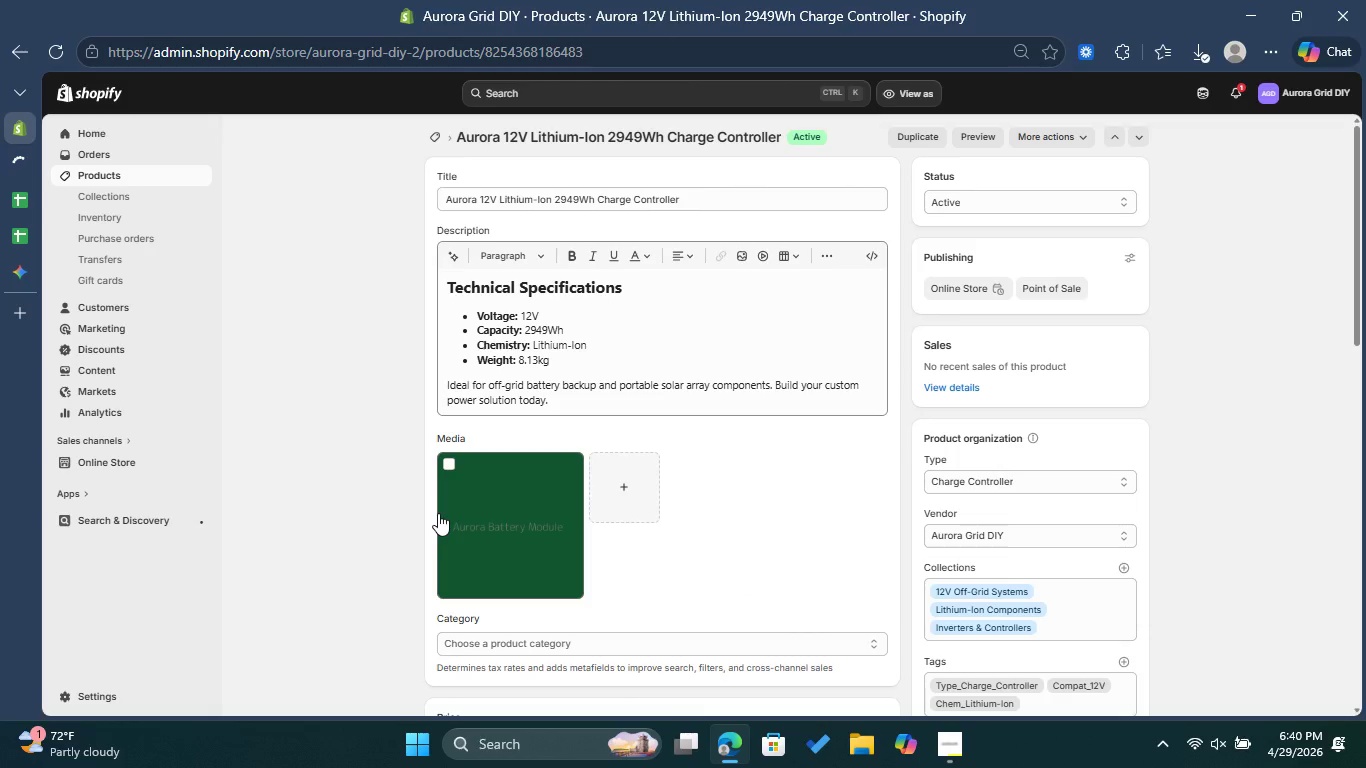 
wait(17.27)
 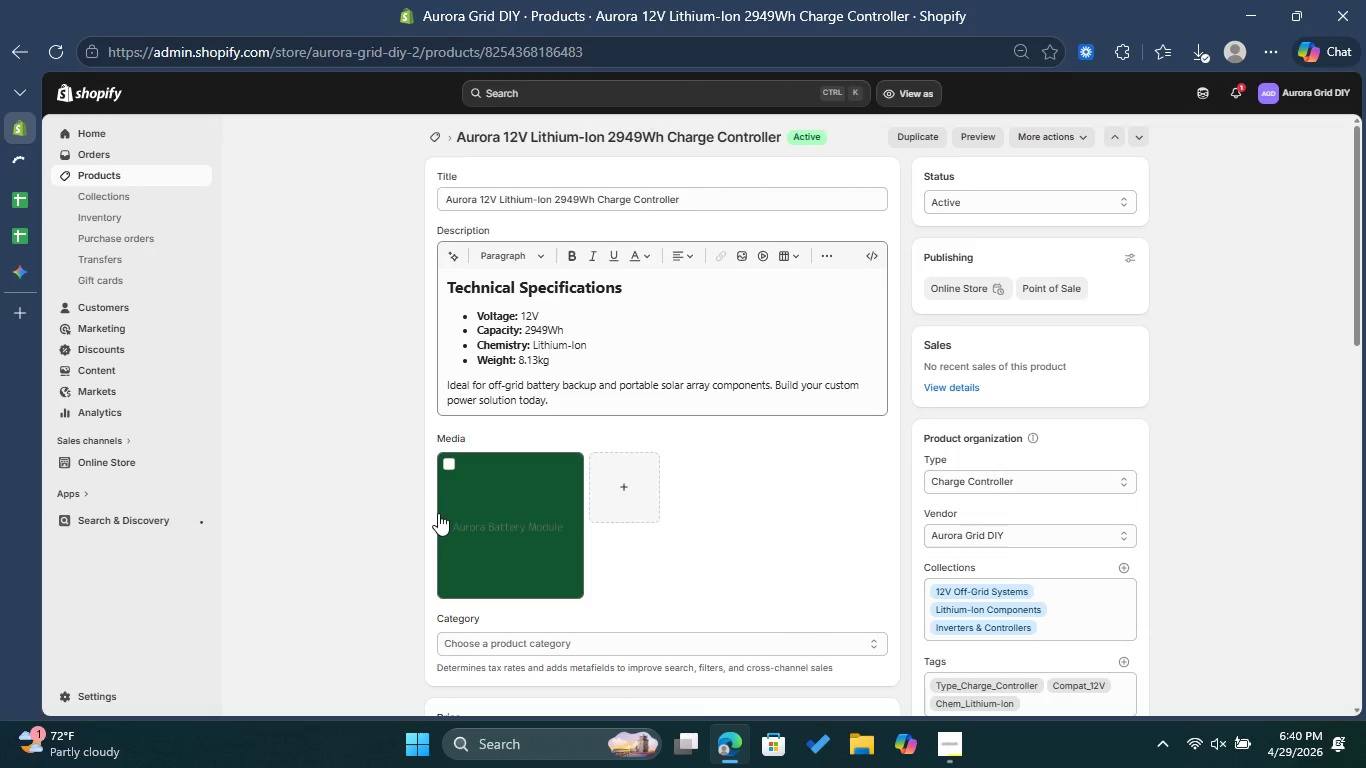 
scroll: coordinate [779, 582], scroll_direction: down, amount: 13.0
 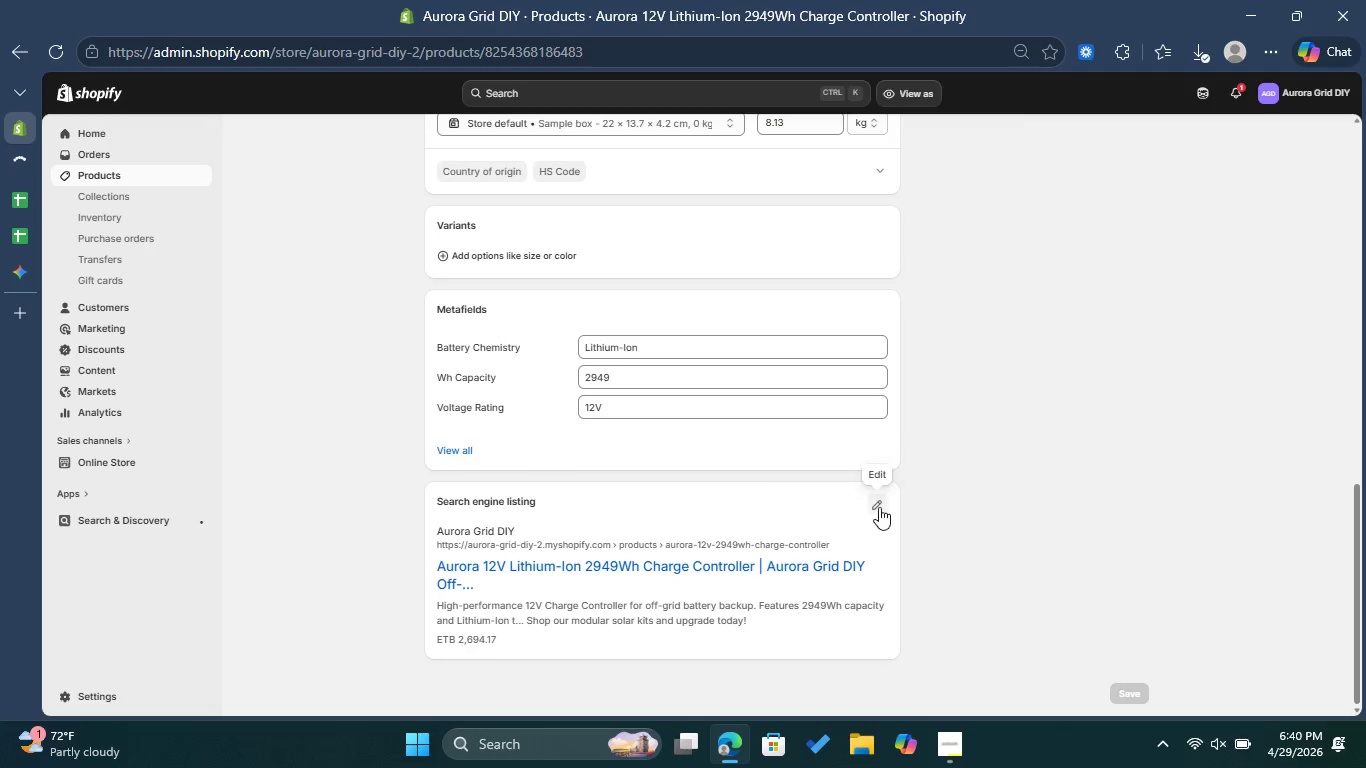 
left_click([881, 503])
 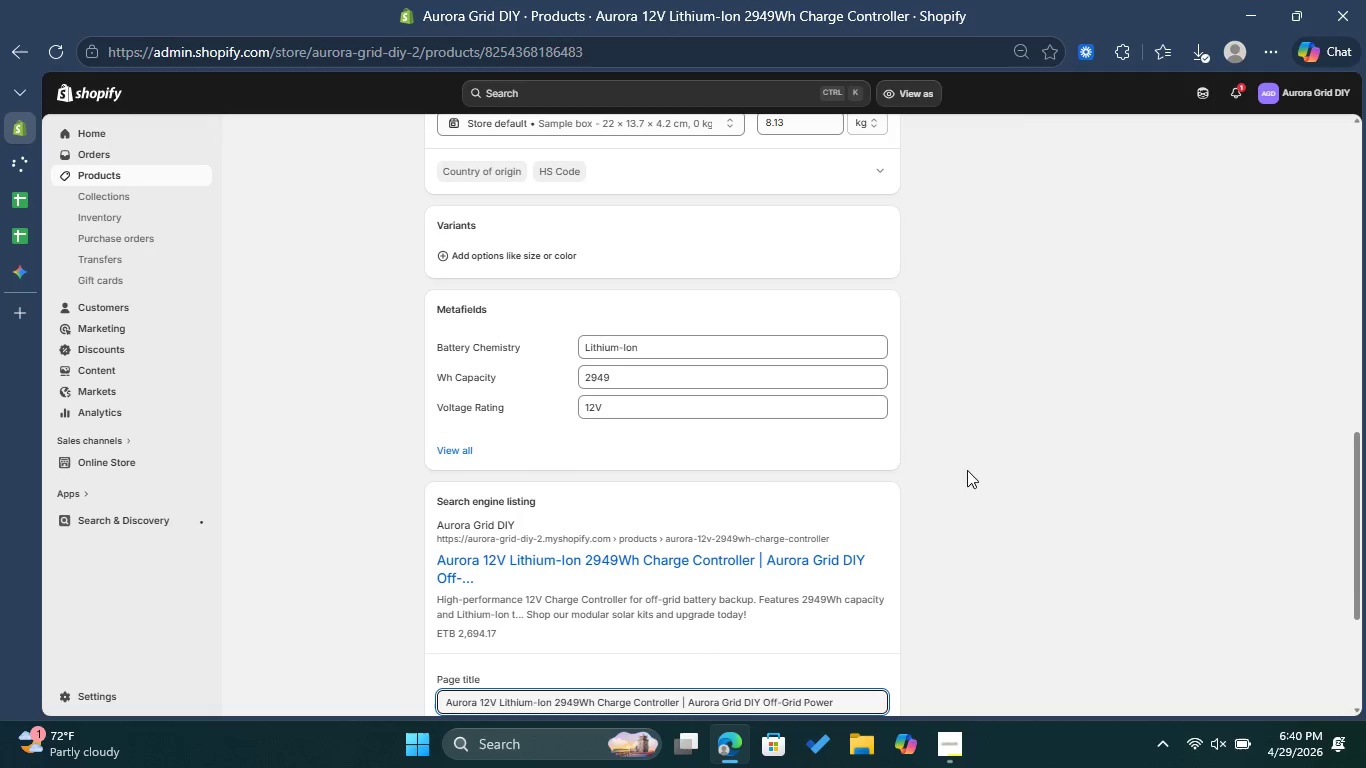 
scroll: coordinate [993, 456], scroll_direction: down, amount: 3.0
 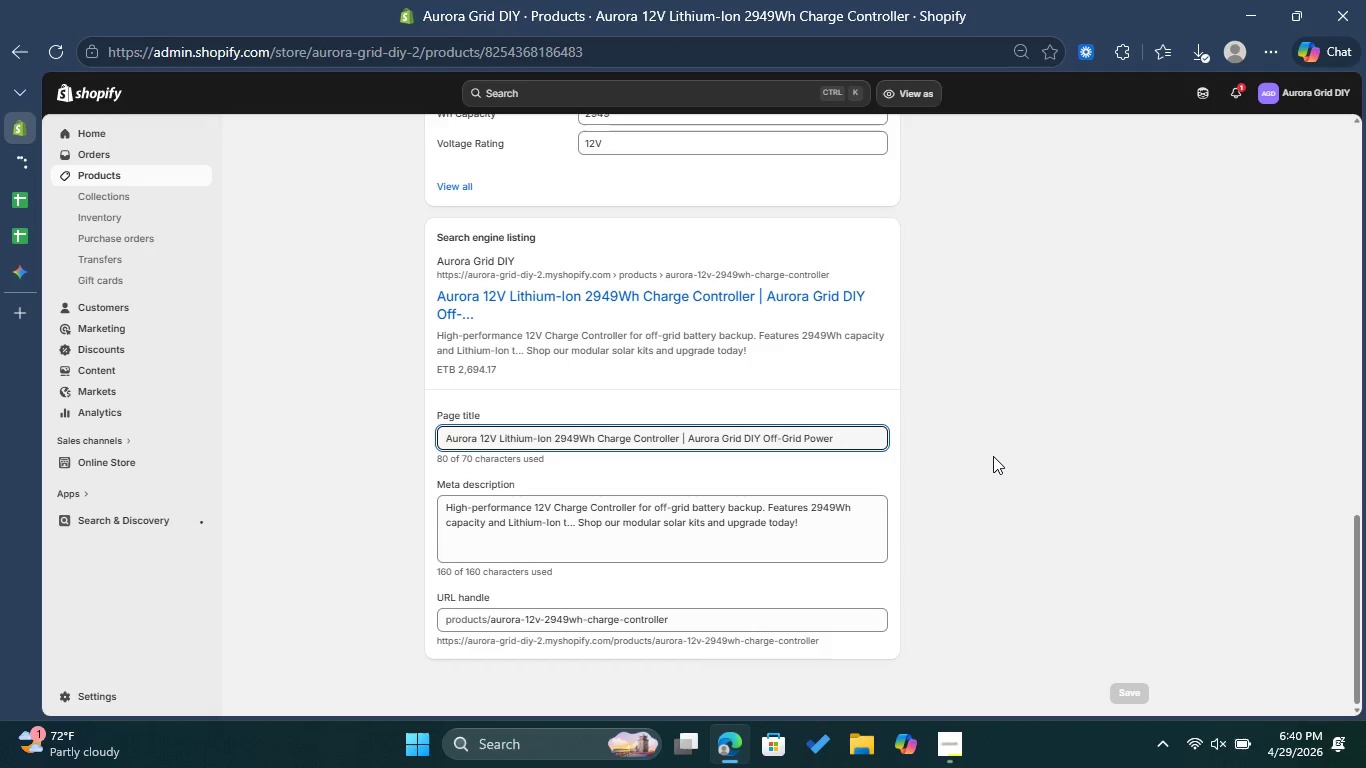 
key(Control+Shift+S)
 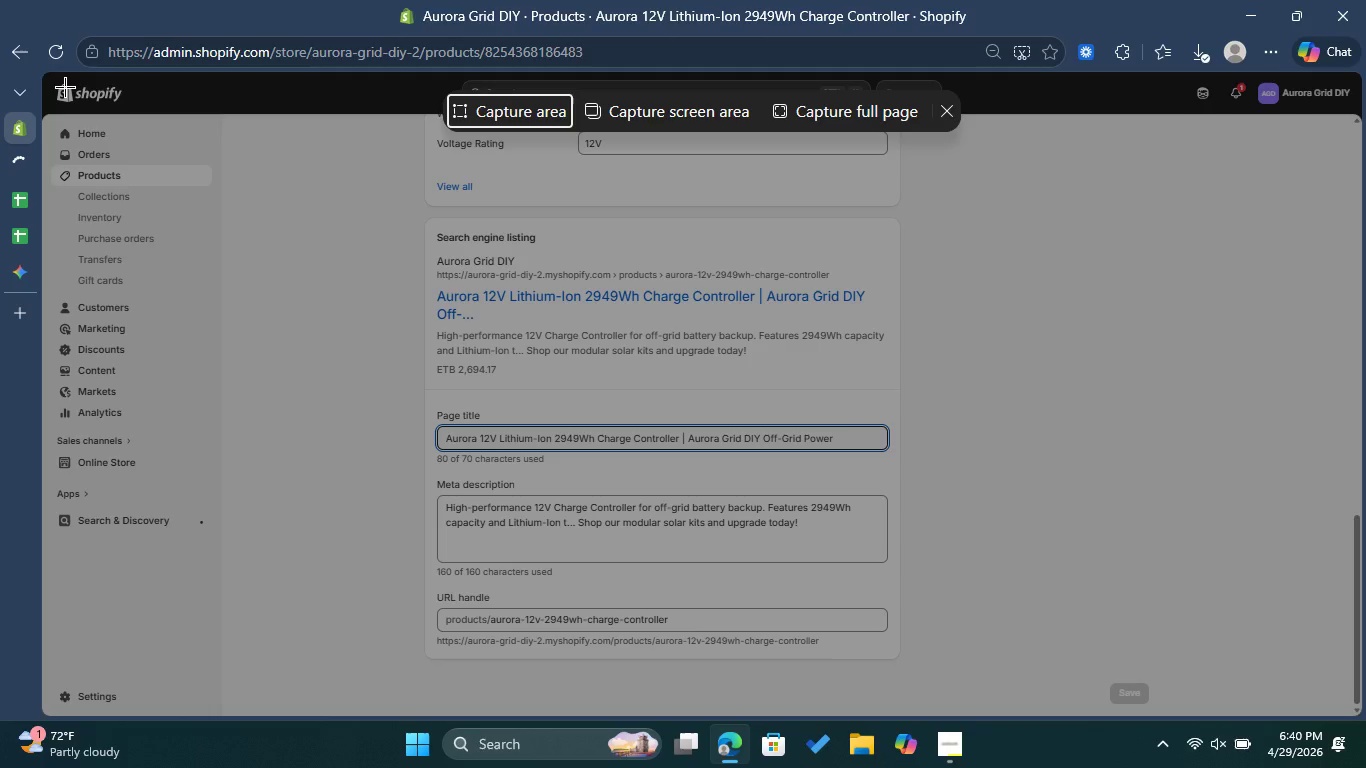 
left_click_drag(start_coordinate=[62, 79], to_coordinate=[1365, 692])
 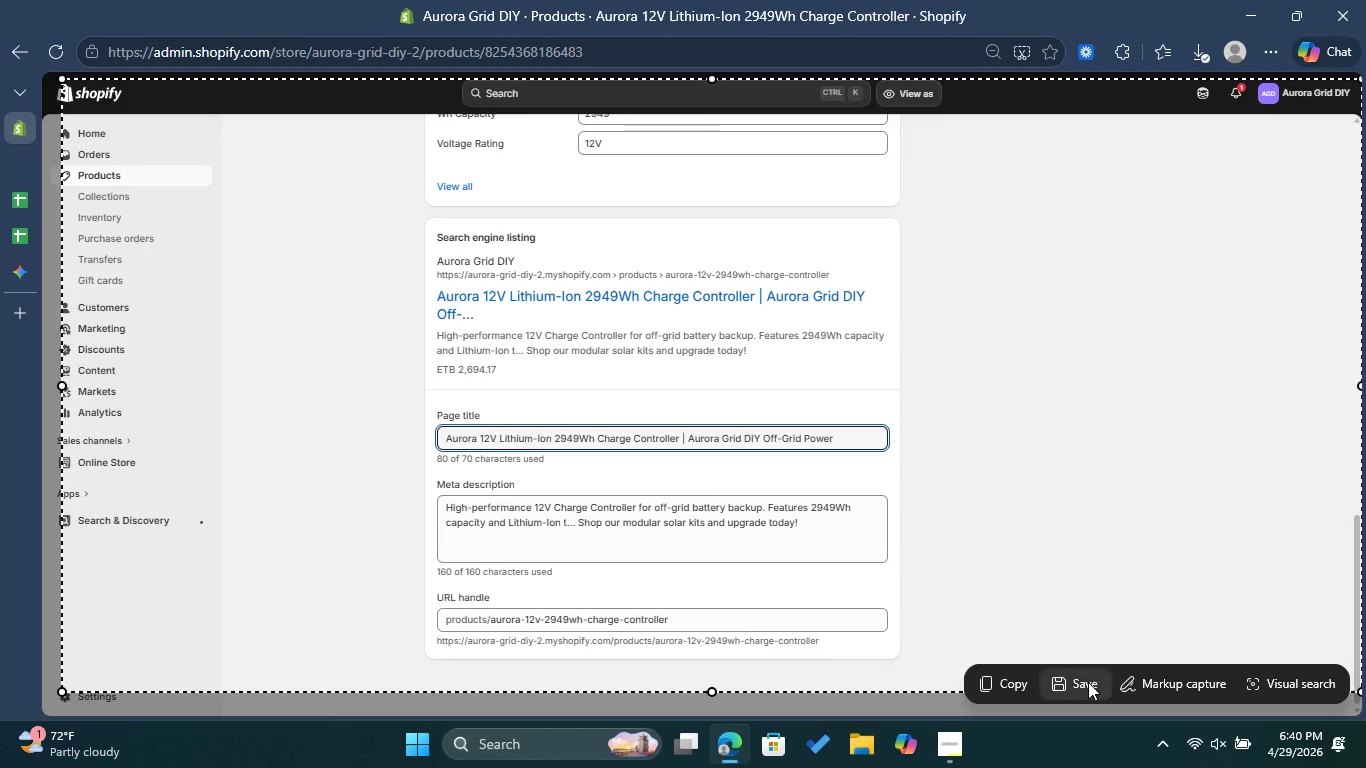 
left_click([1078, 683])
 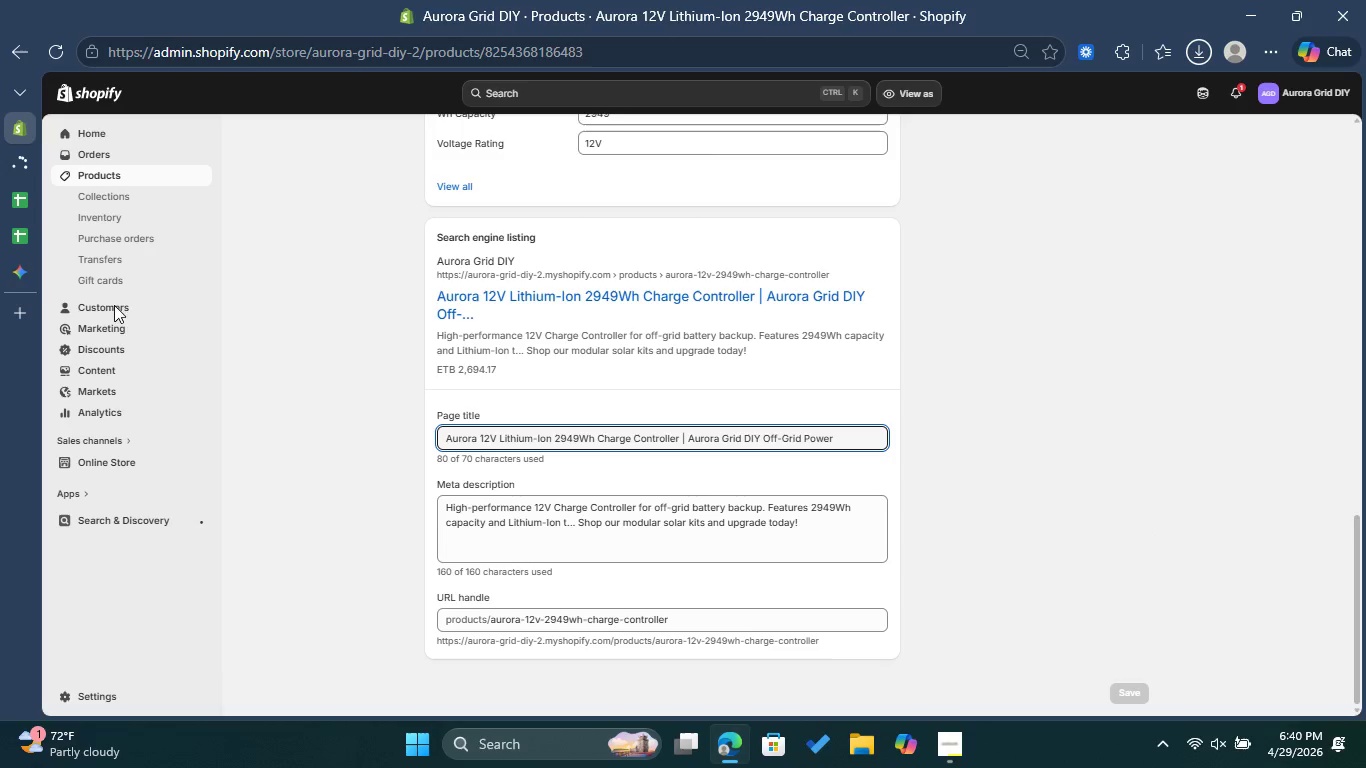 
left_click([14, 267])
 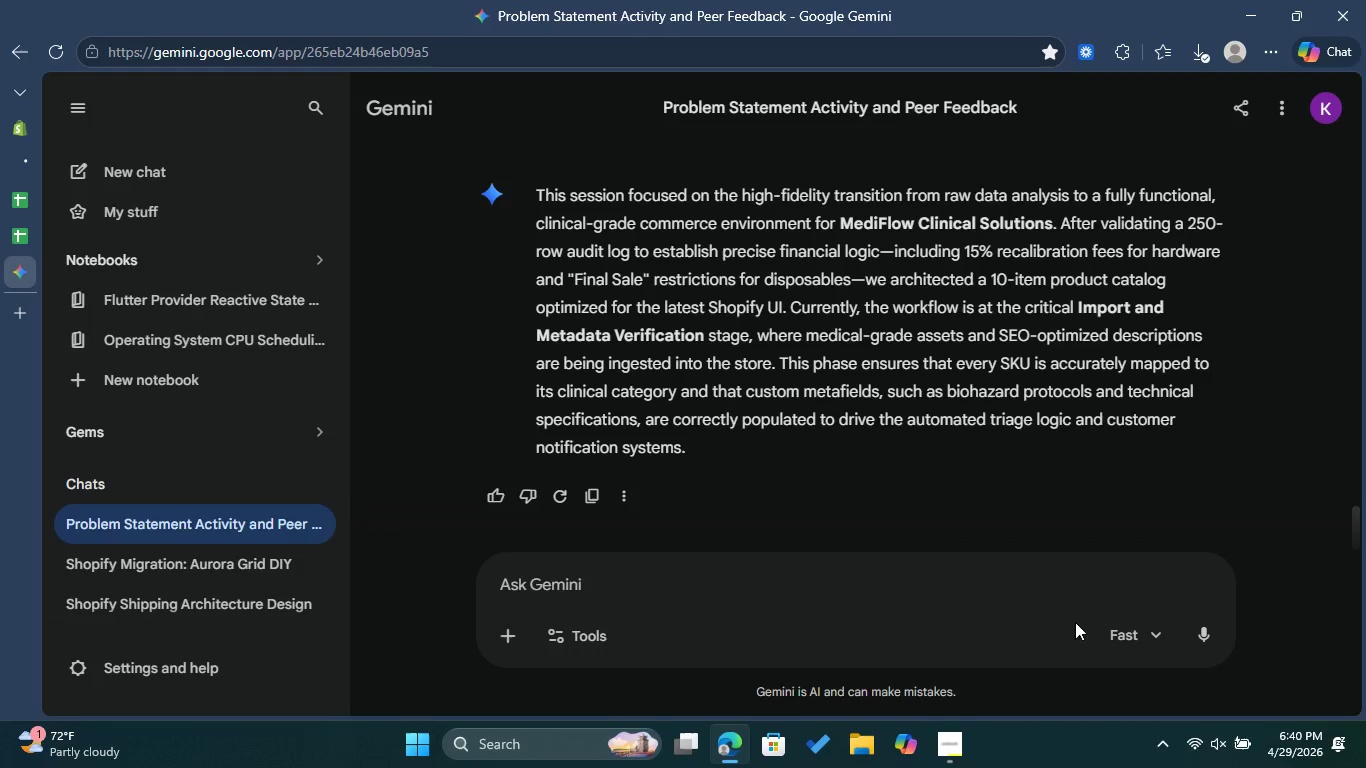 
left_click([1140, 635])
 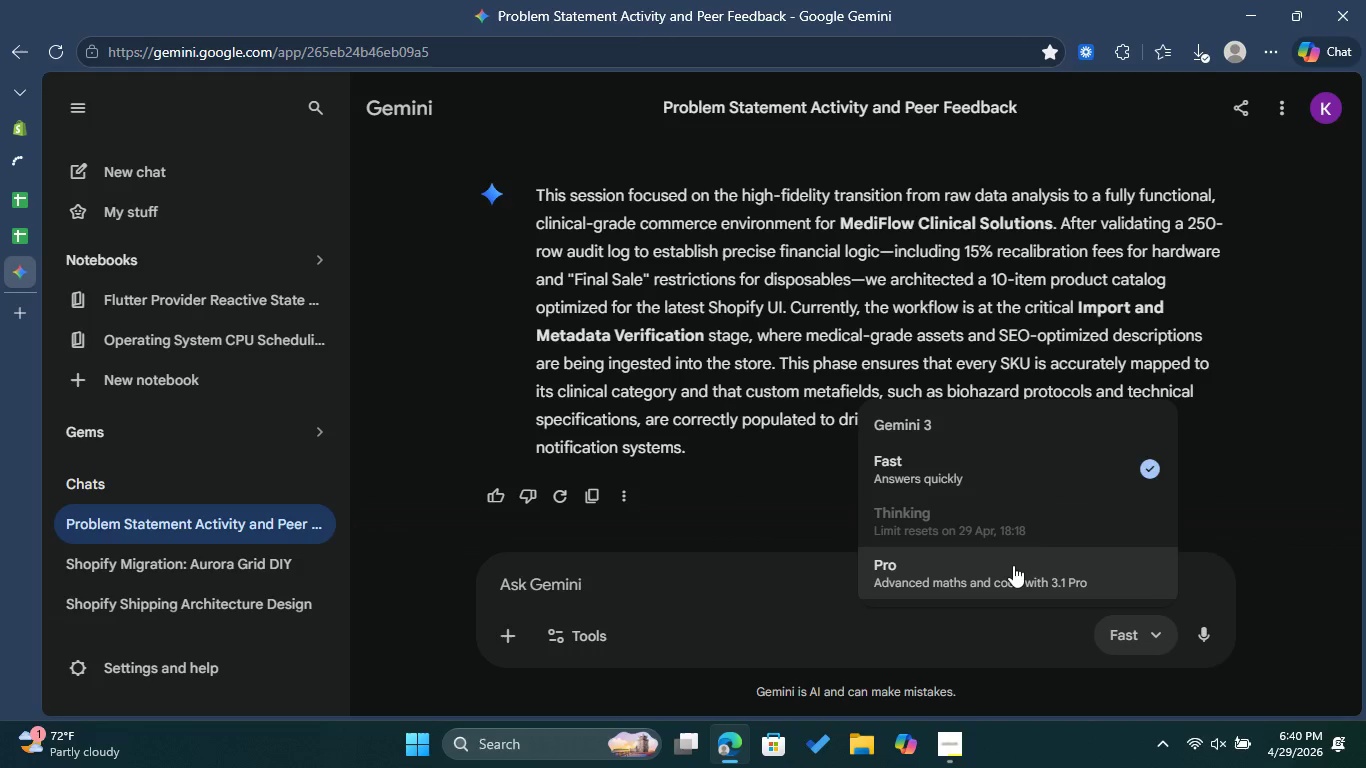 
left_click([1006, 564])
 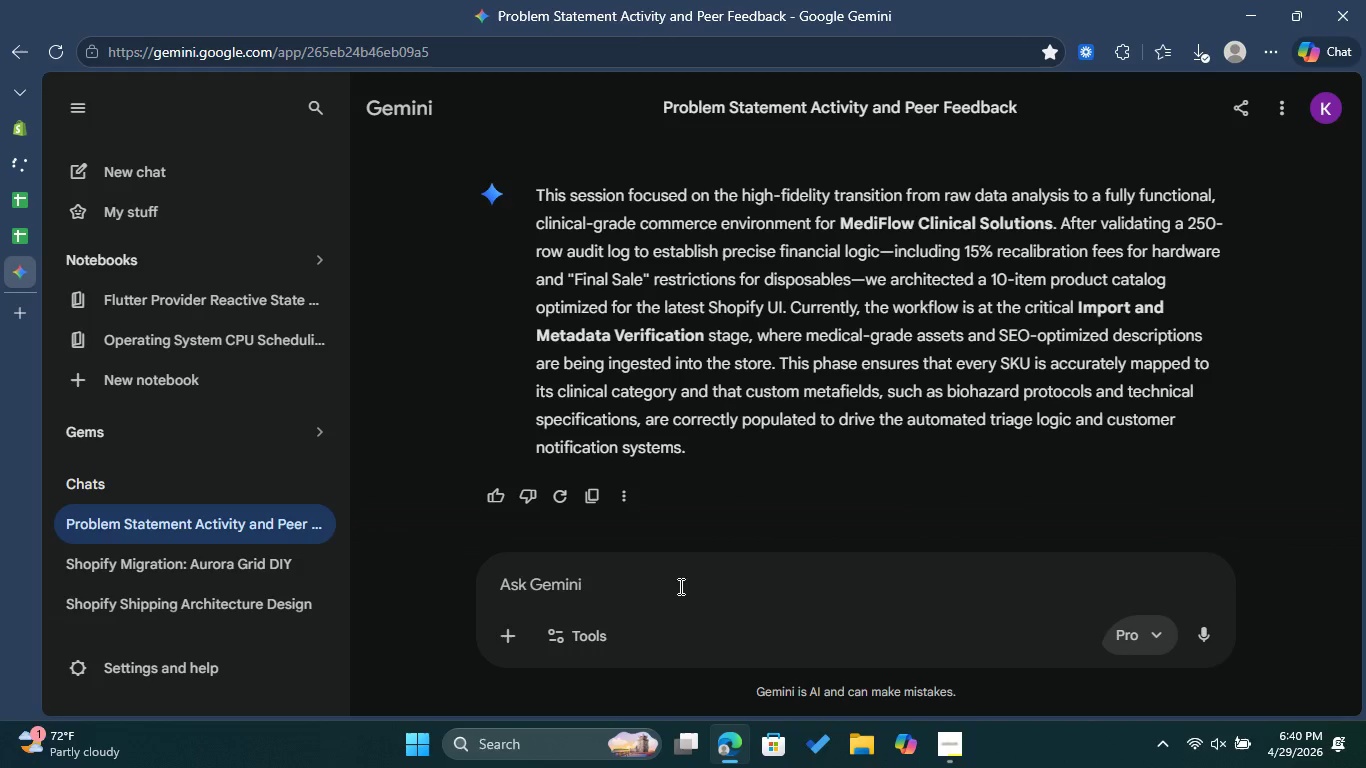 
left_click([669, 583])
 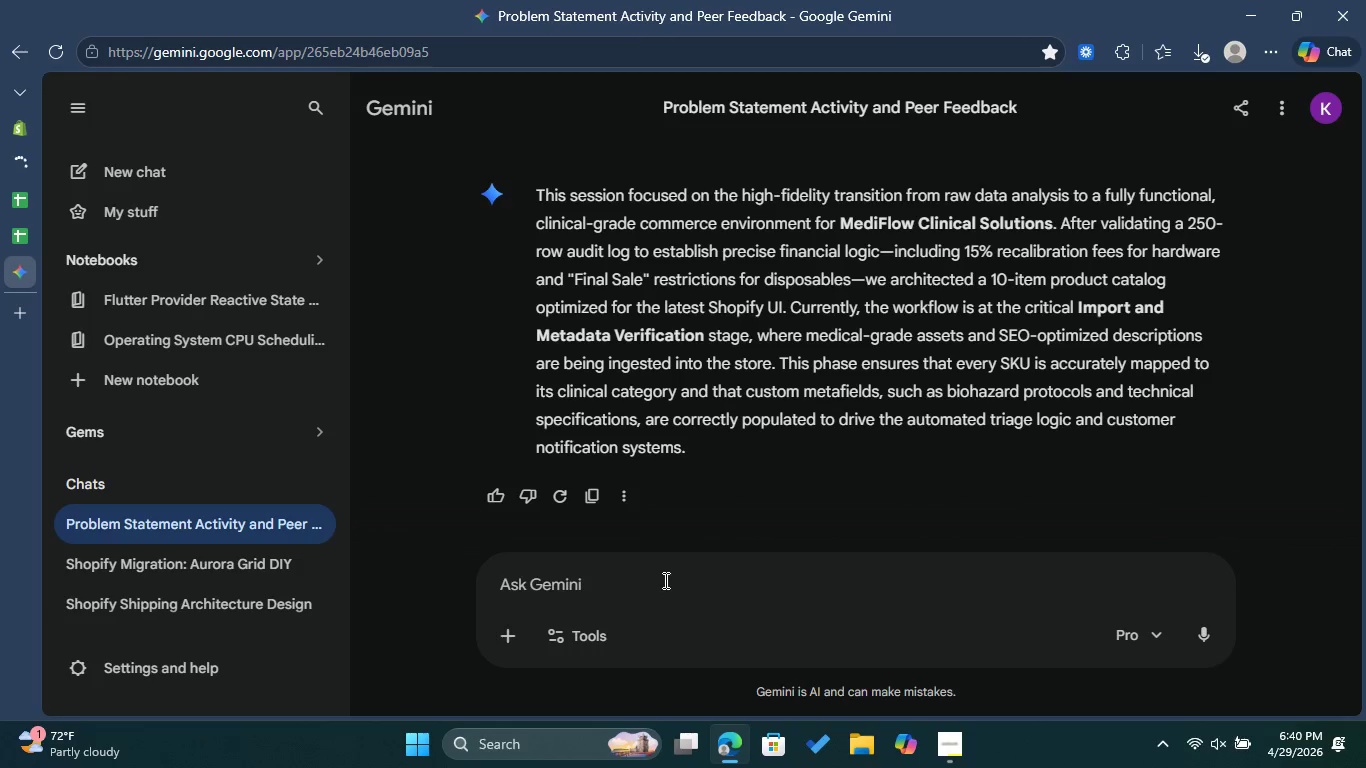 
type(the catagory field is empyy)
key(Backspace)
key(Backspace)
type(ty or uncatagorized for 100 )
 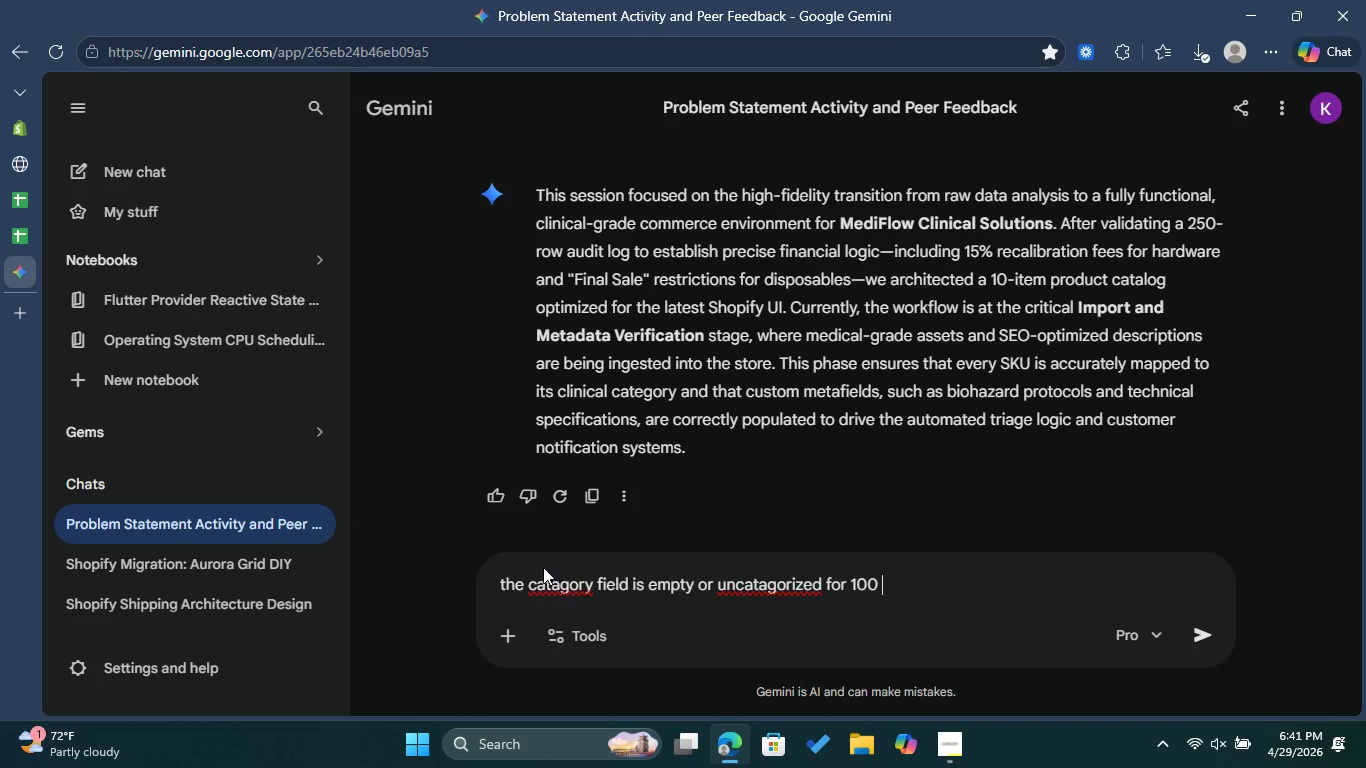 
left_click([569, 589])
 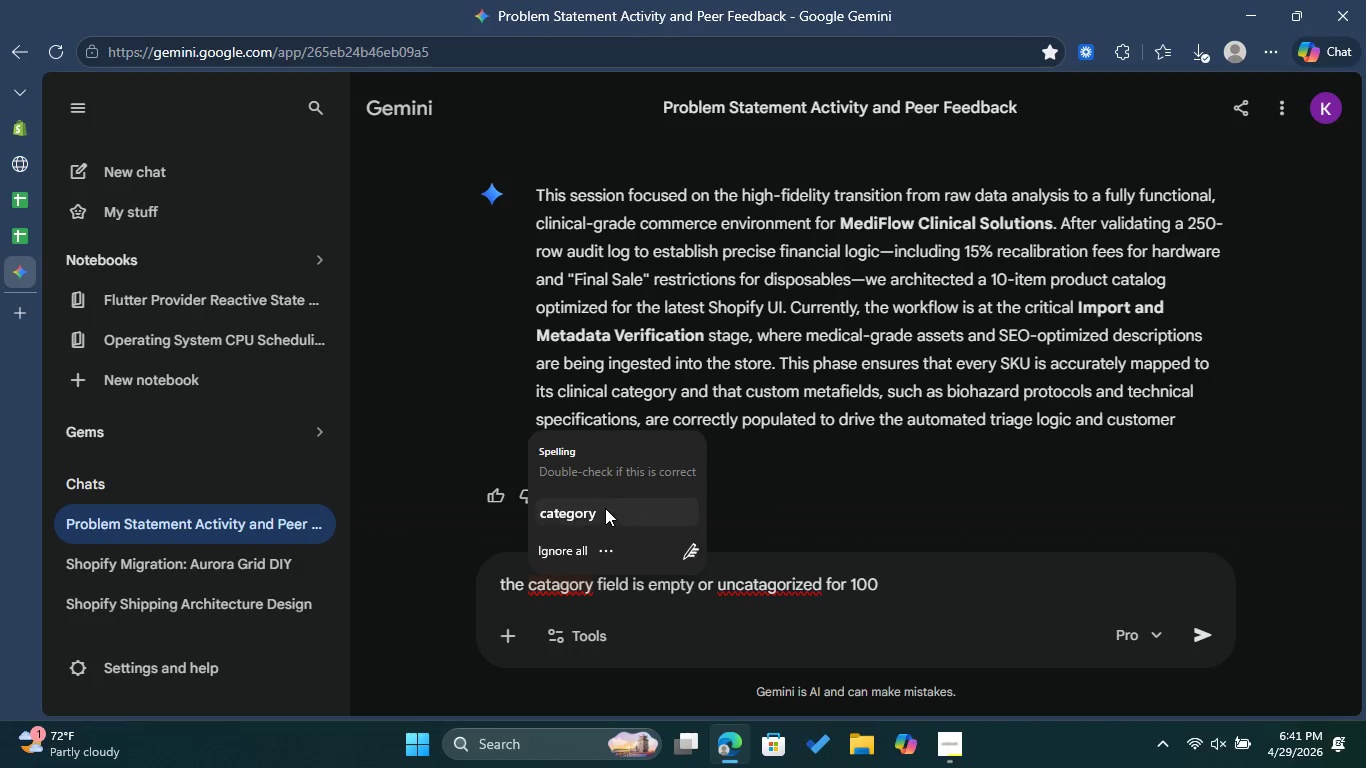 
left_click([605, 508])
 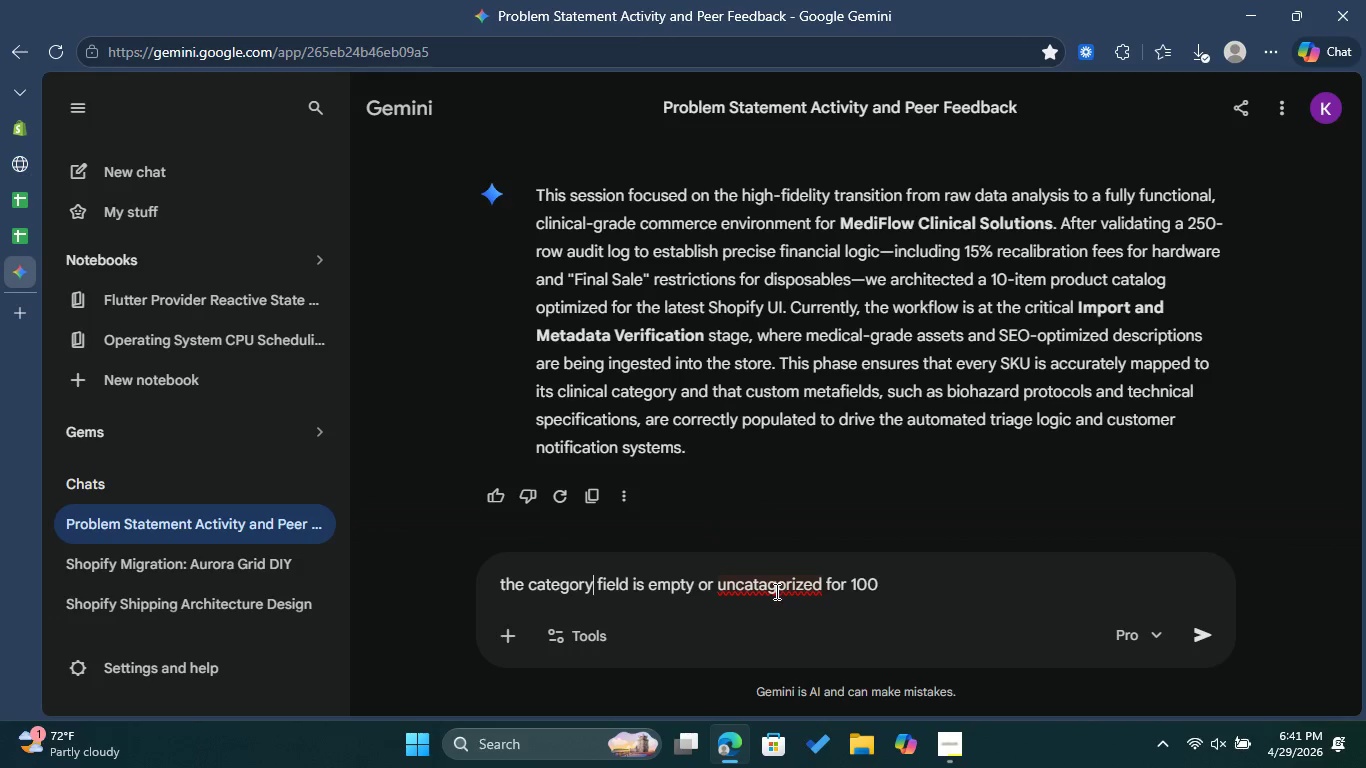 
left_click([775, 591])
 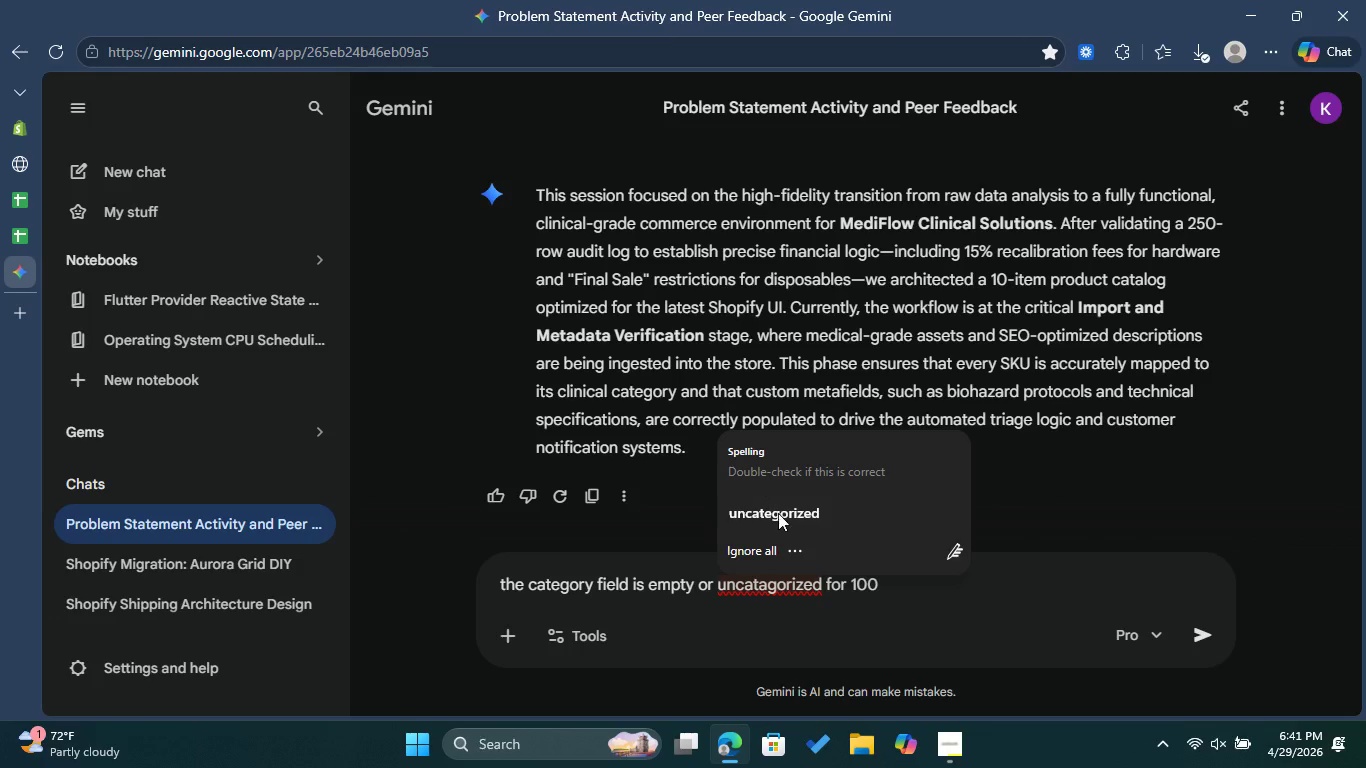 
left_click([782, 516])
 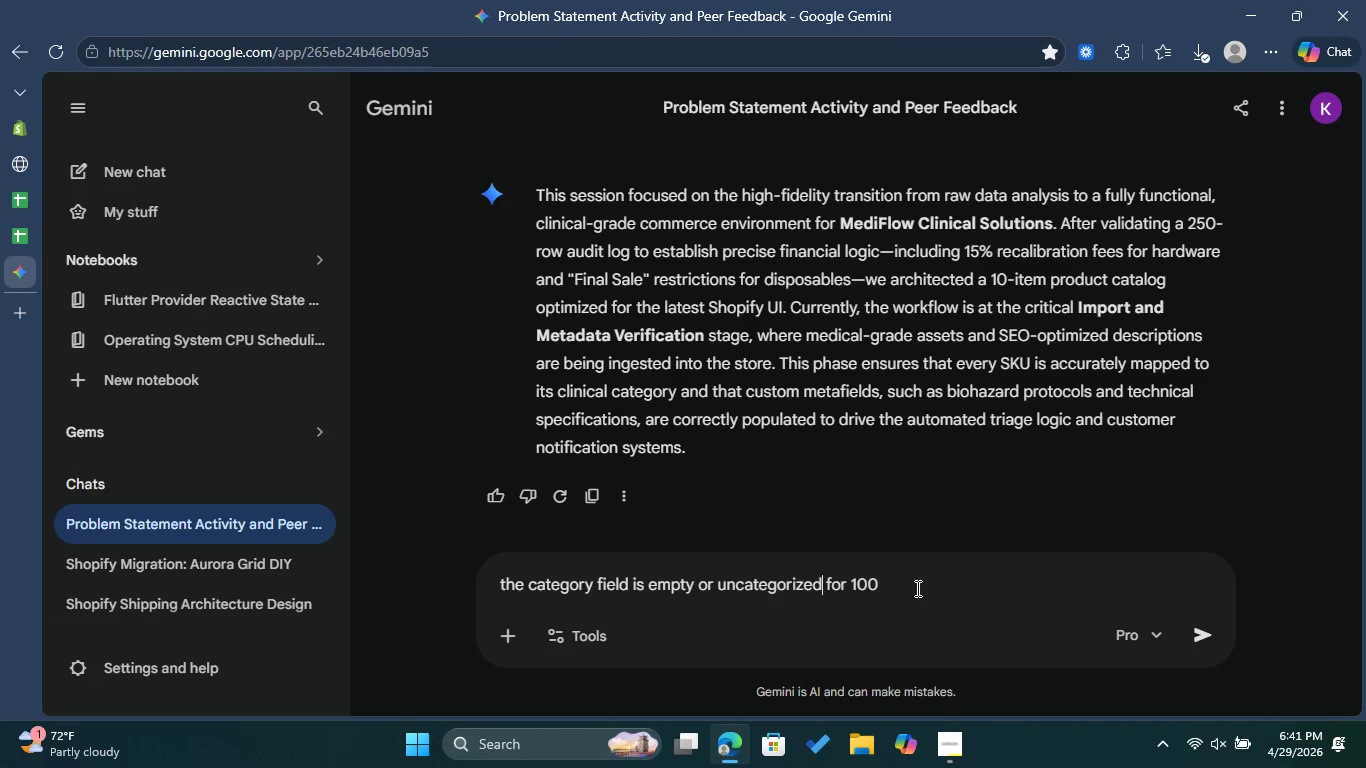 
left_click([914, 583])
 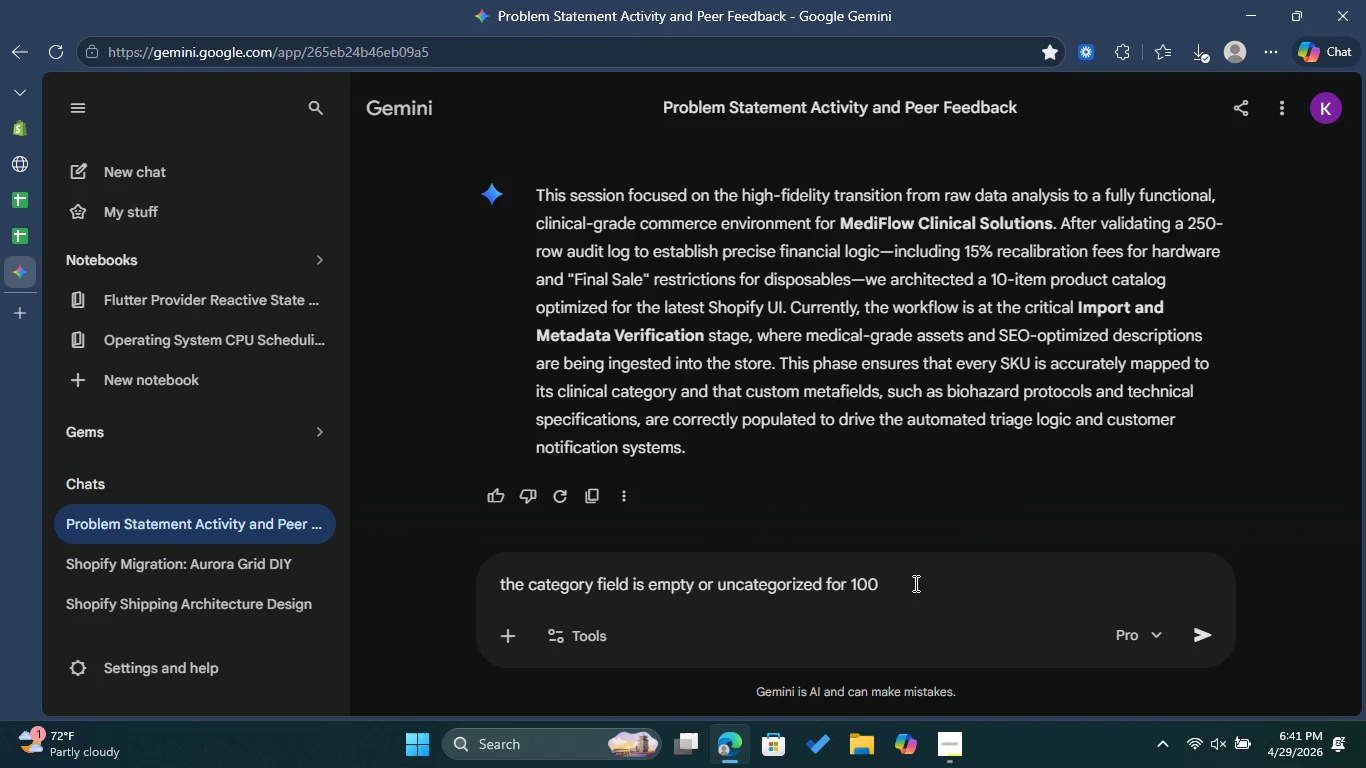 
type(products if it is necess)
key(Backspace)
key(Backspace)
key(Backspace)
key(Backspace)
key(Backspace)
key(Backspace)
key(Backspace)
type(give em )
key(Backspace)
key(Backspace)
key(Backspace)
type(me a wor)
key(Backspace)
type(rking 2026 )
 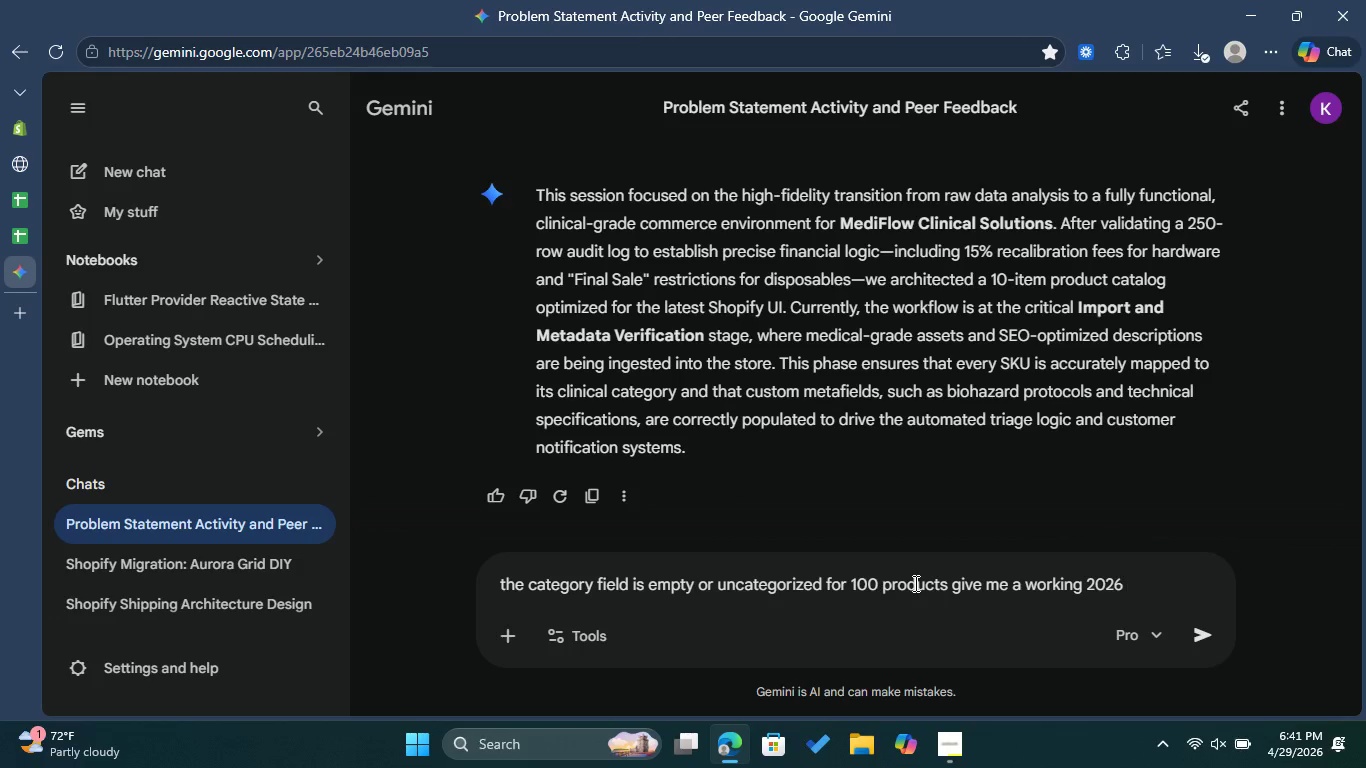 
type(catagory csv i can use )
 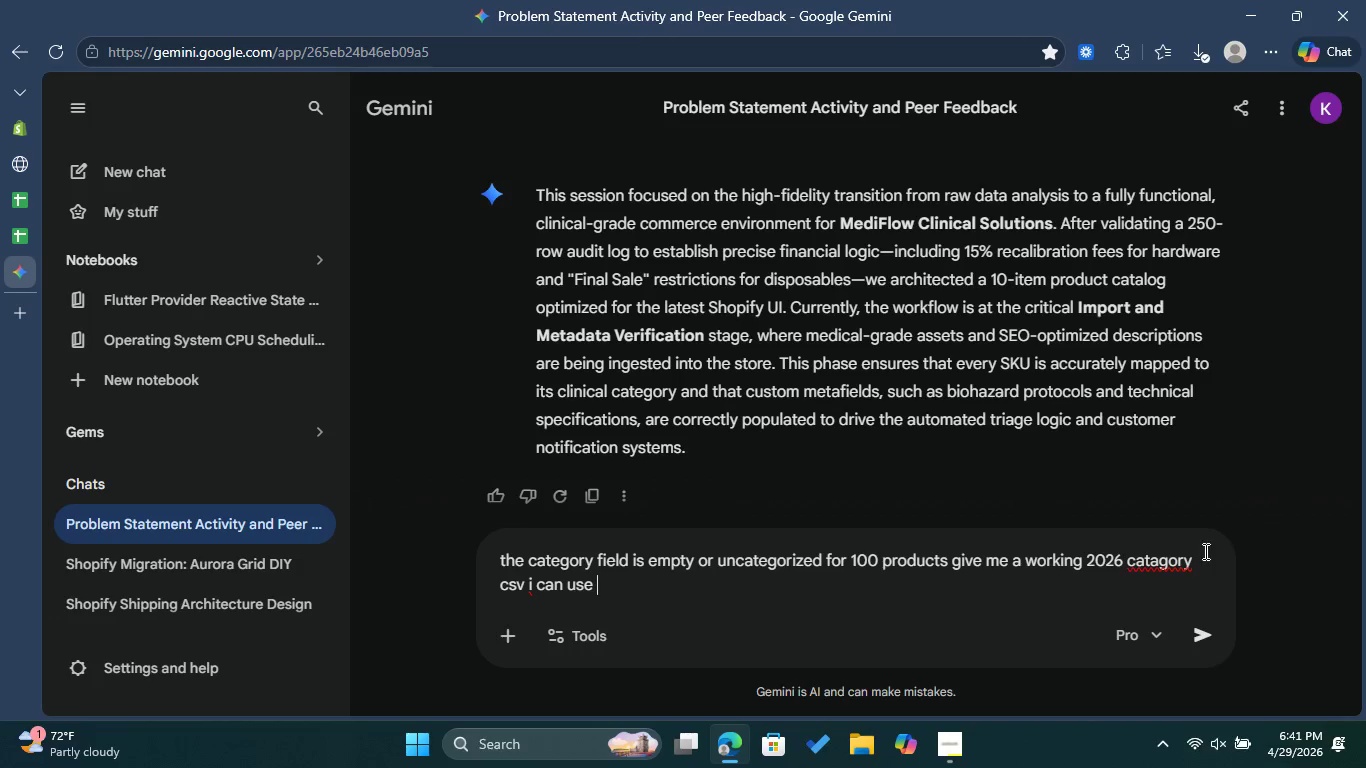 
left_click([1169, 562])
 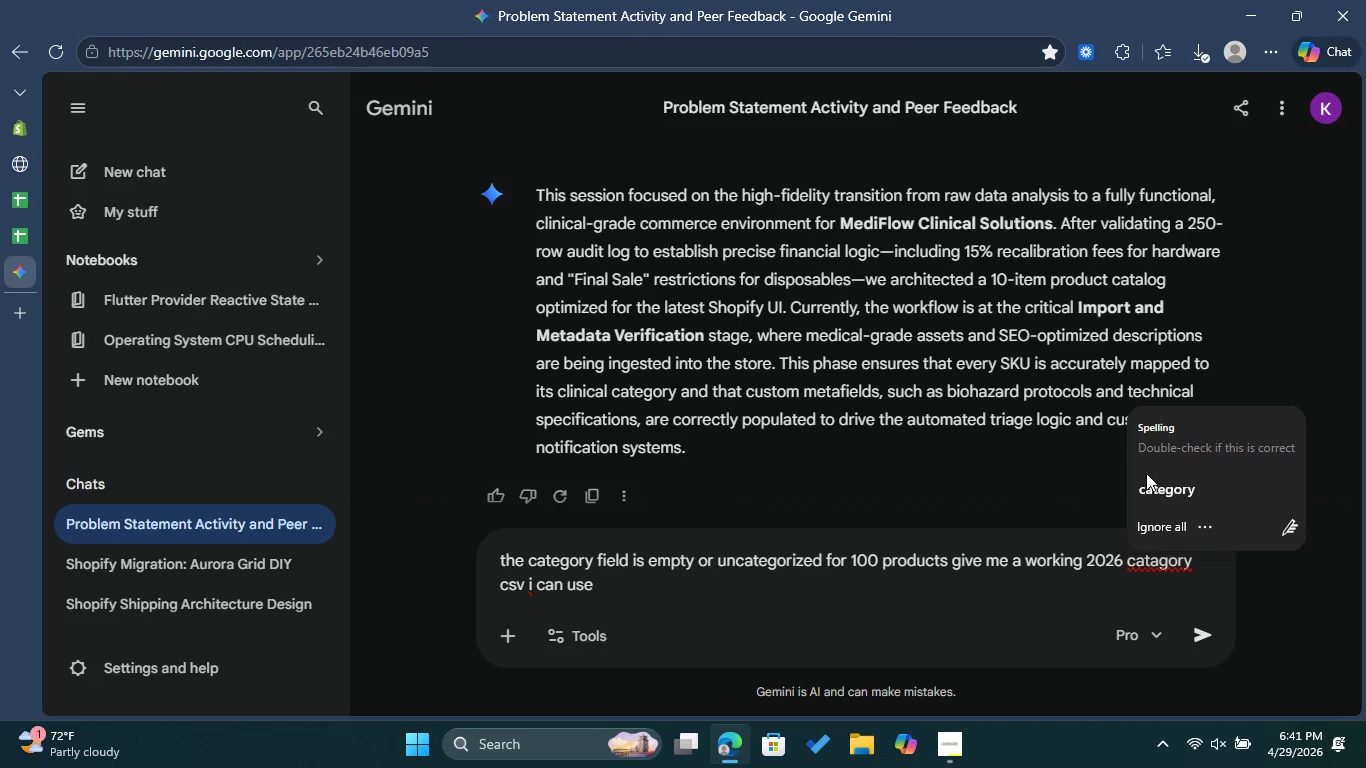 
left_click([1158, 476])
 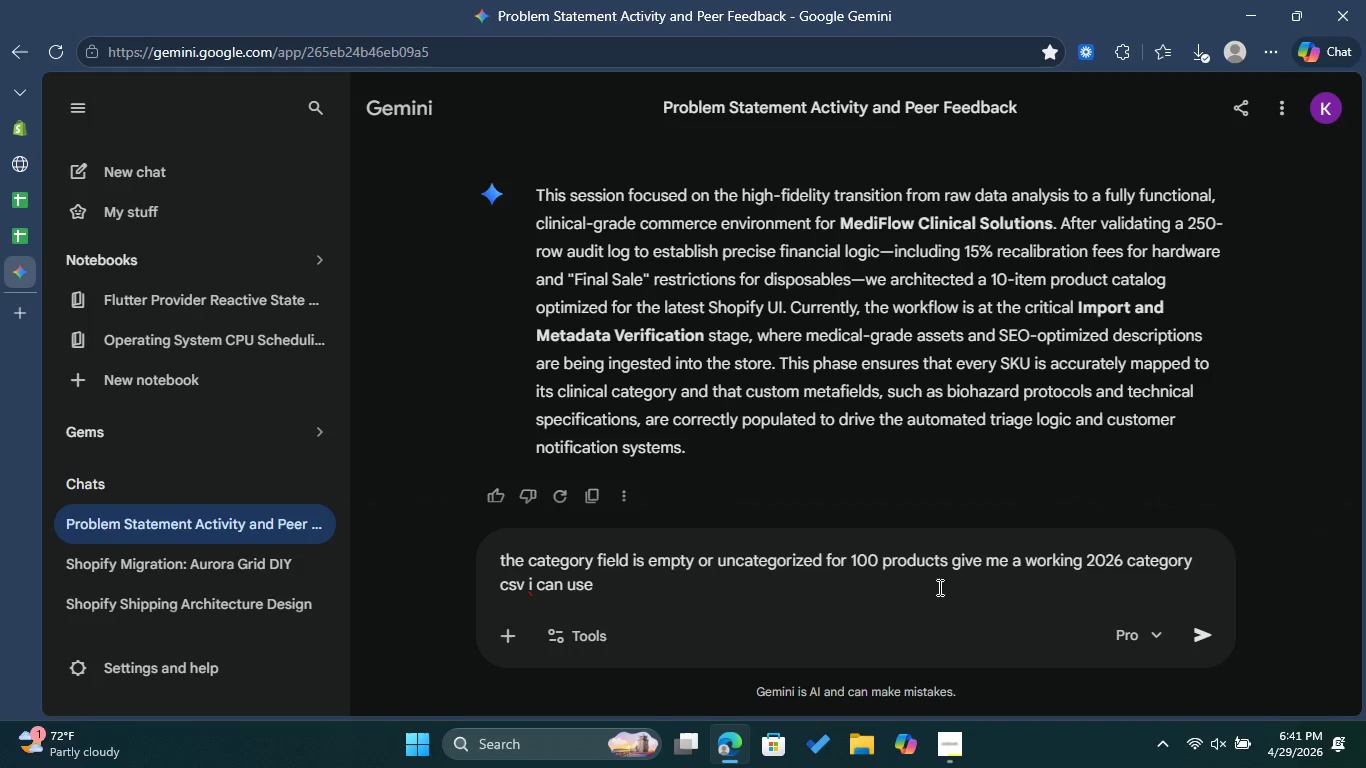 
left_click([885, 588])
 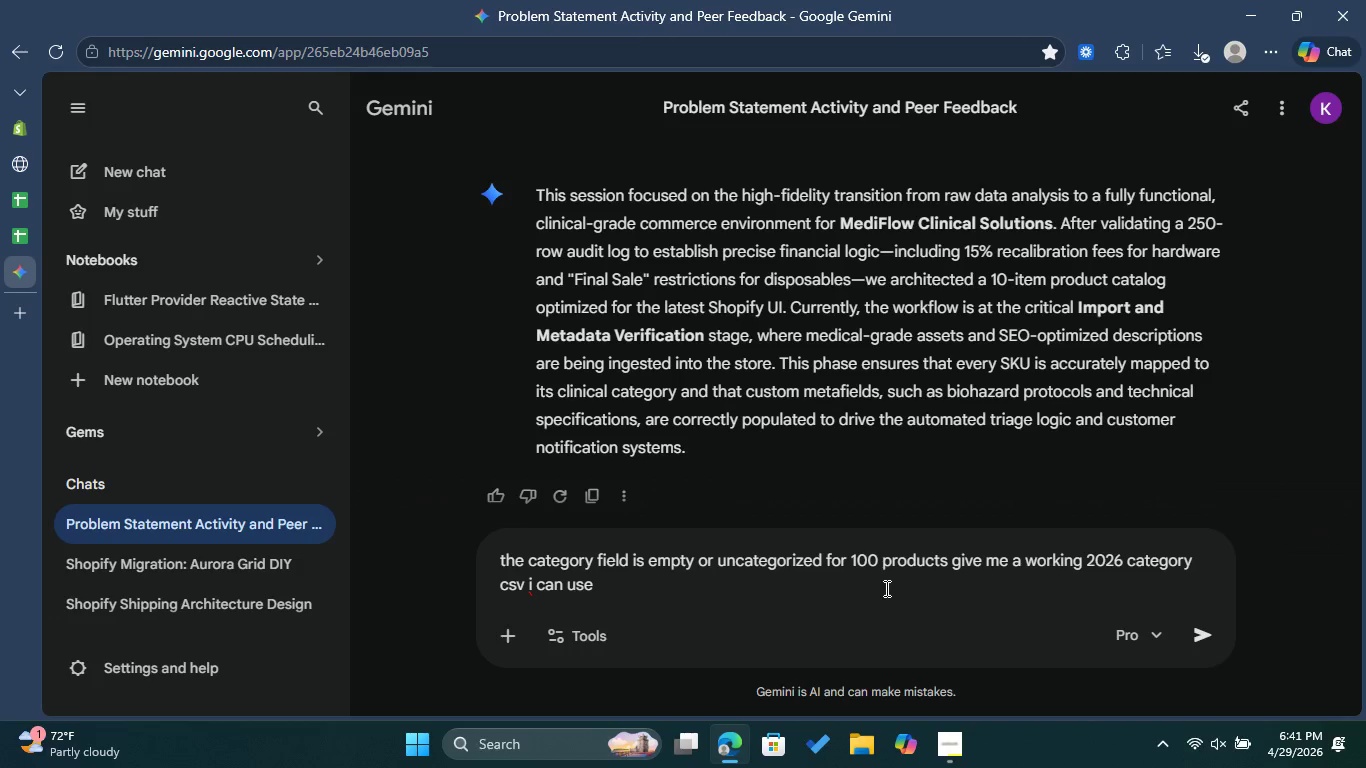 
type(dont jump or miss any product)
 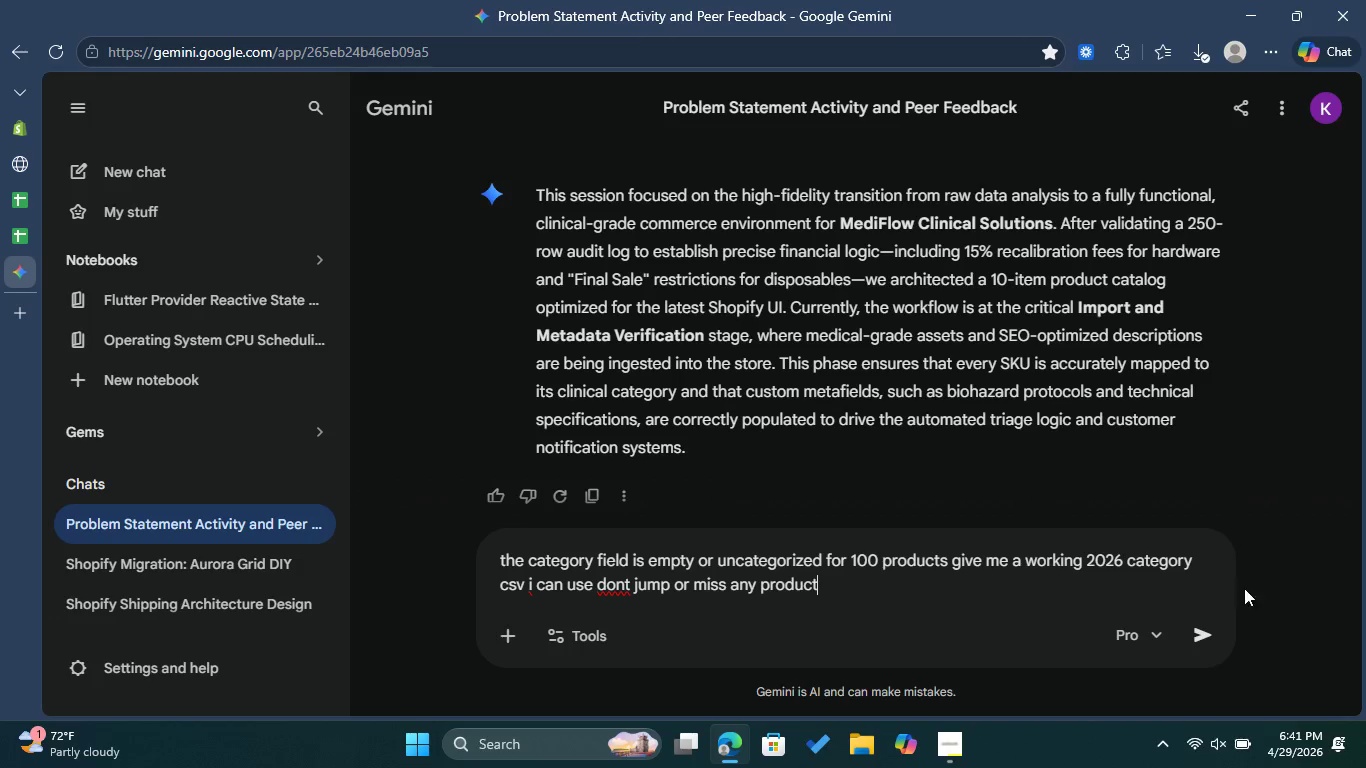 
left_click([1214, 623])